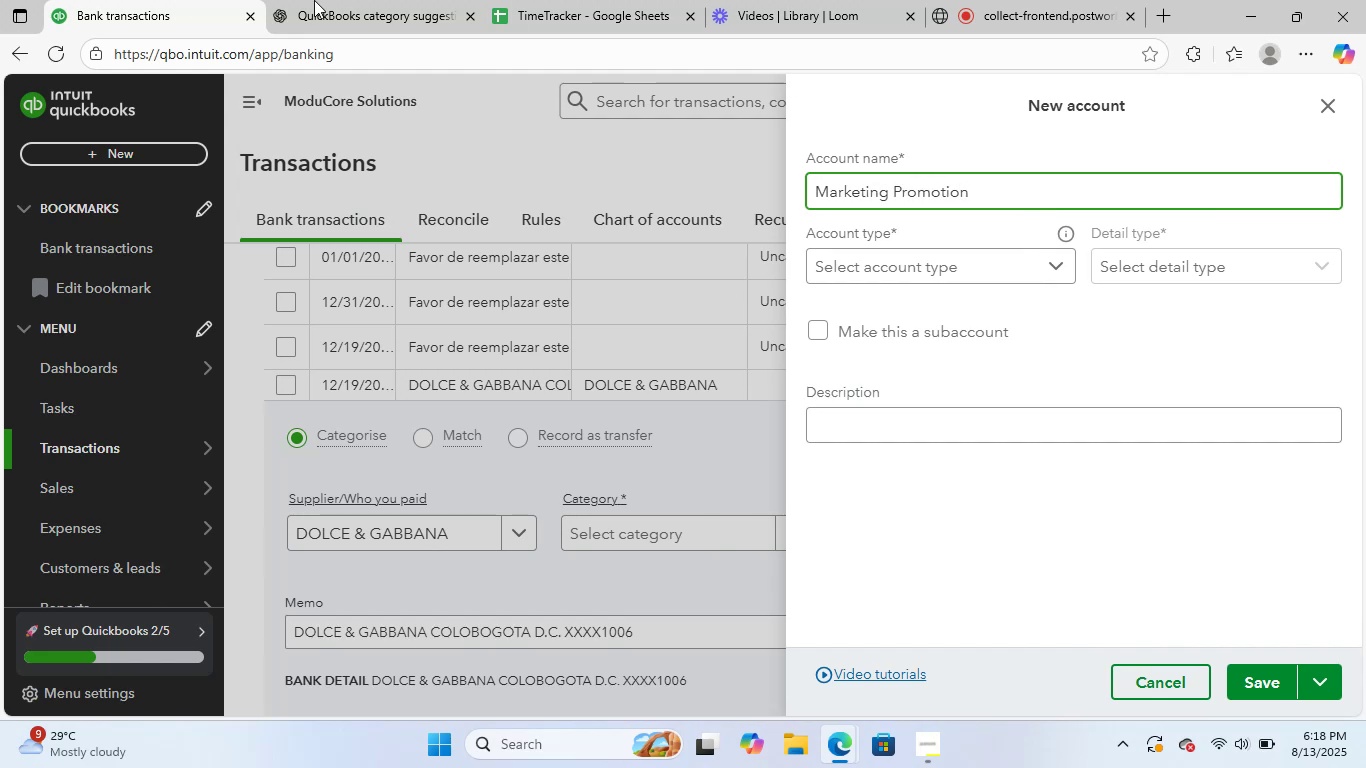 
left_click([437, 0])
 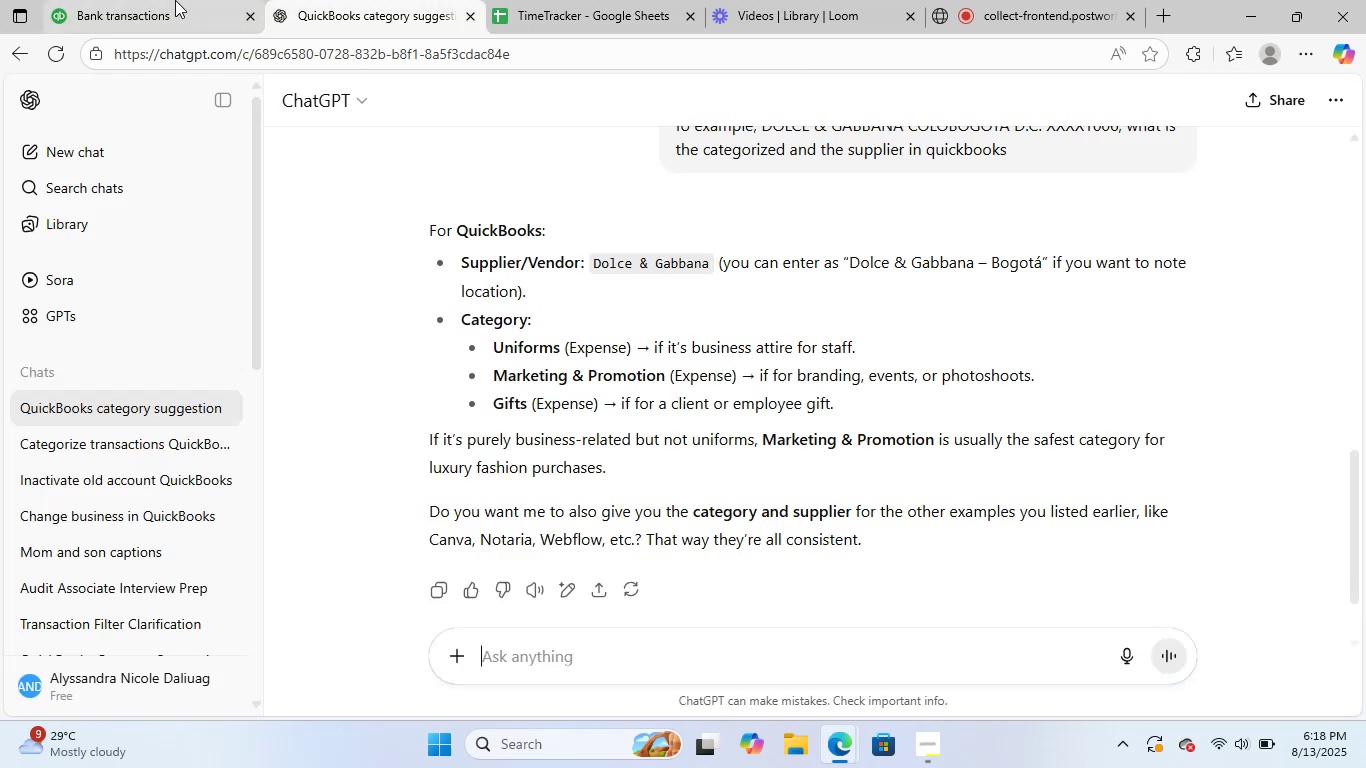 
left_click([175, 0])
 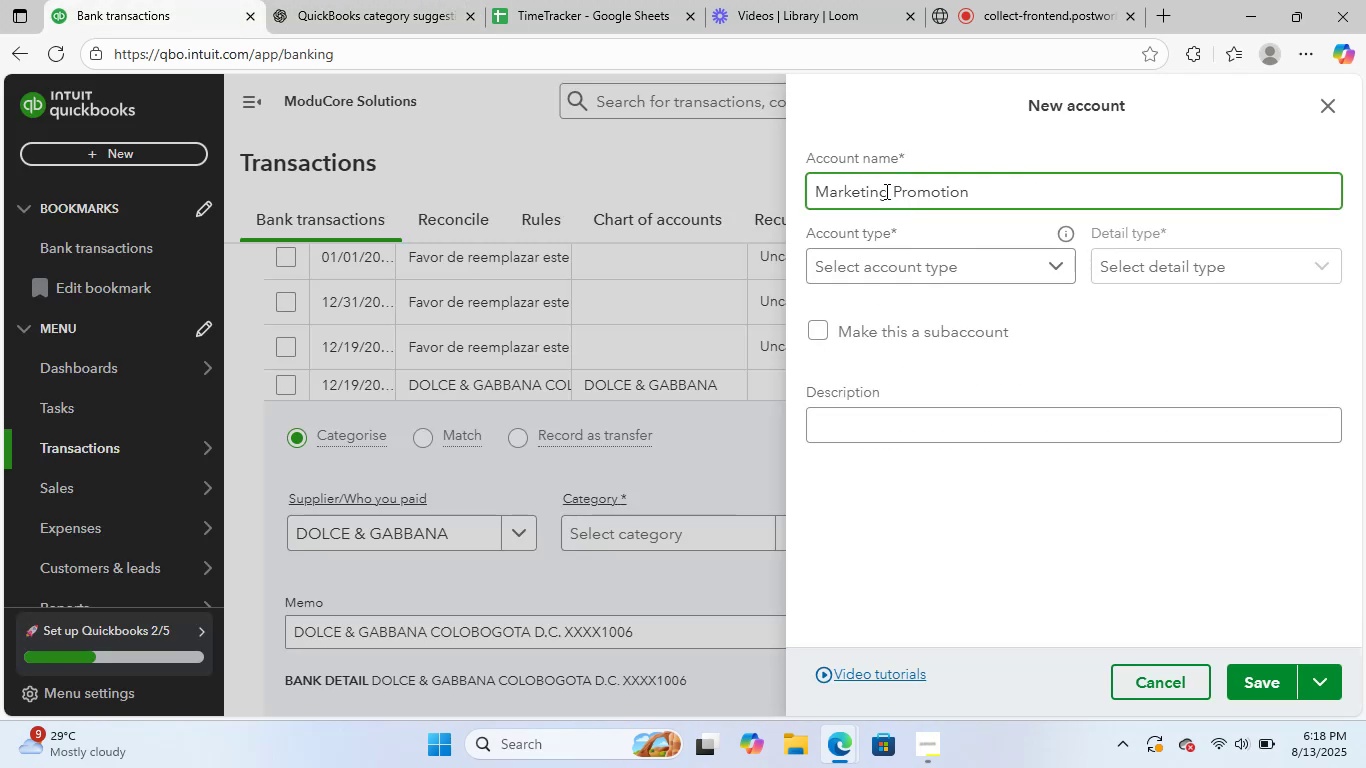 
left_click([885, 193])
 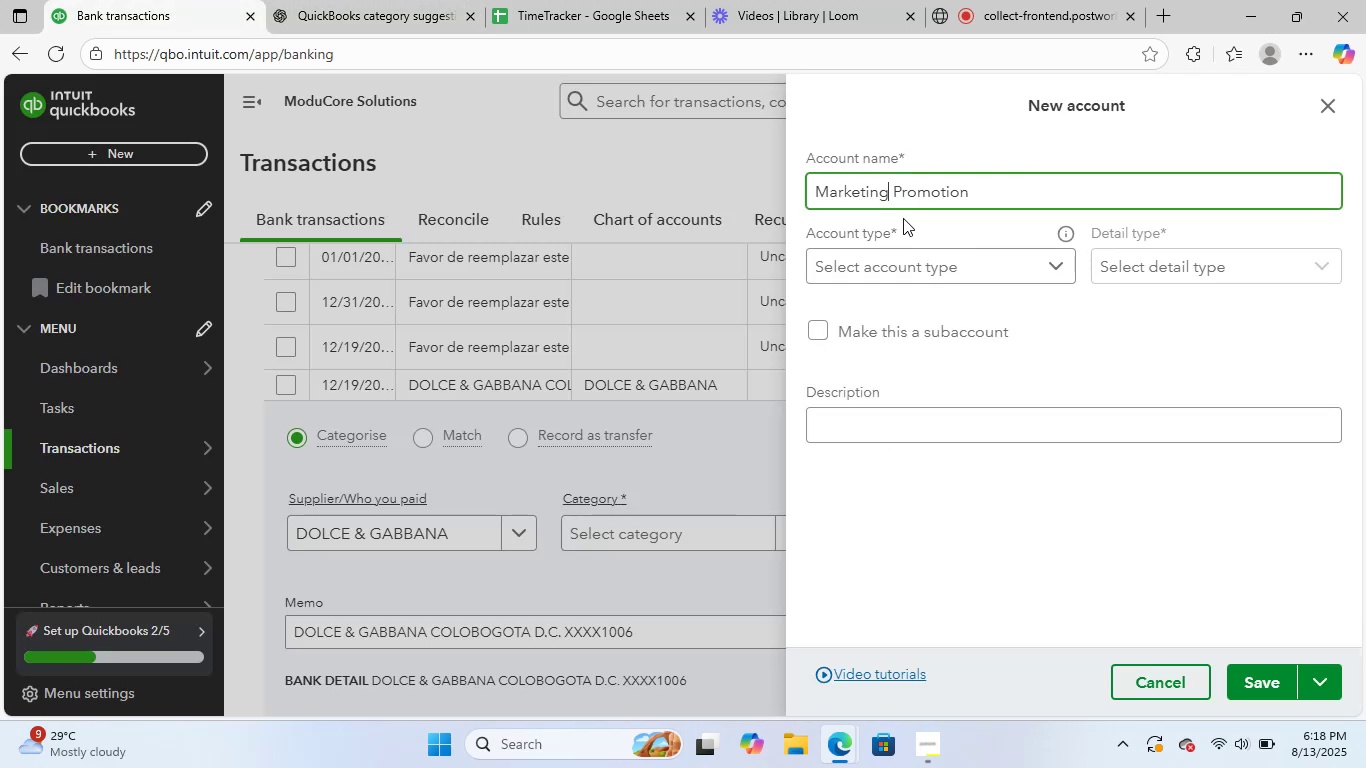 
key(Space)
 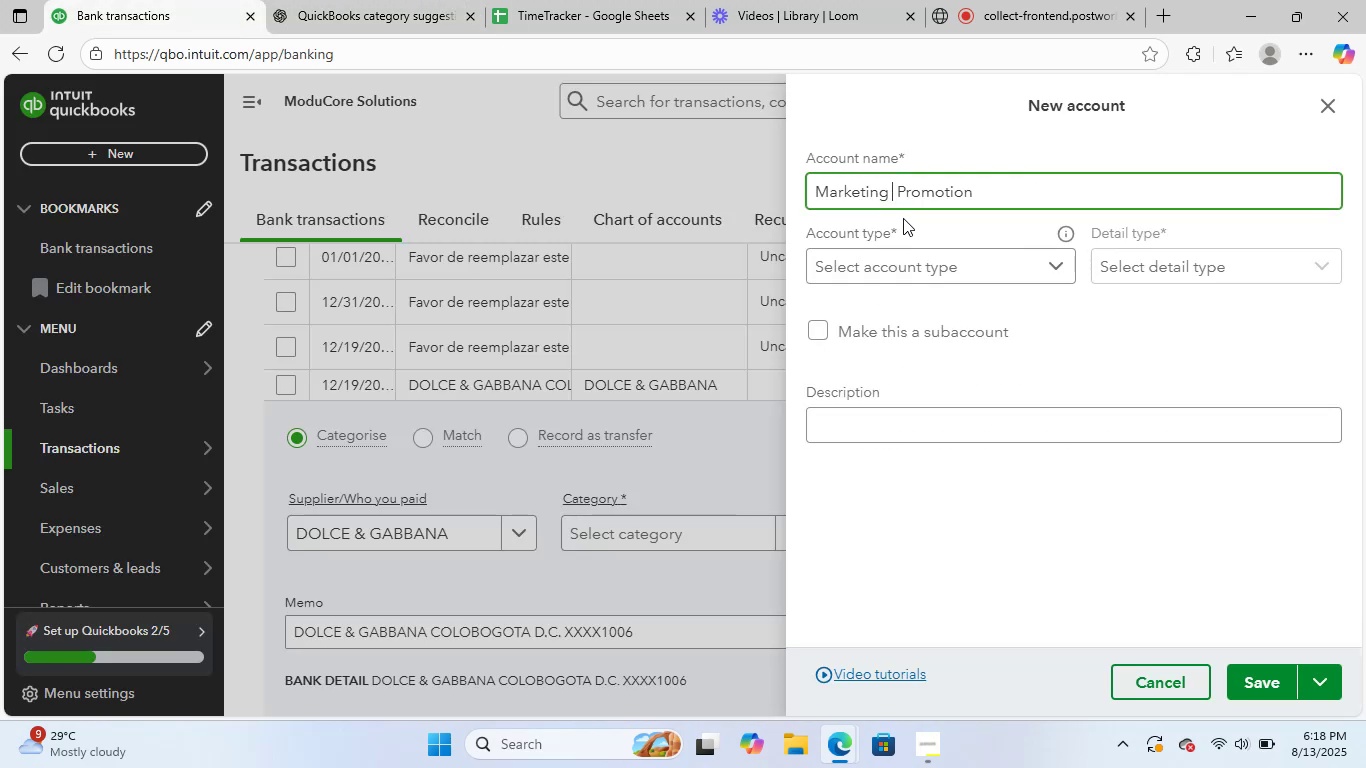 
key(Shift+7)
 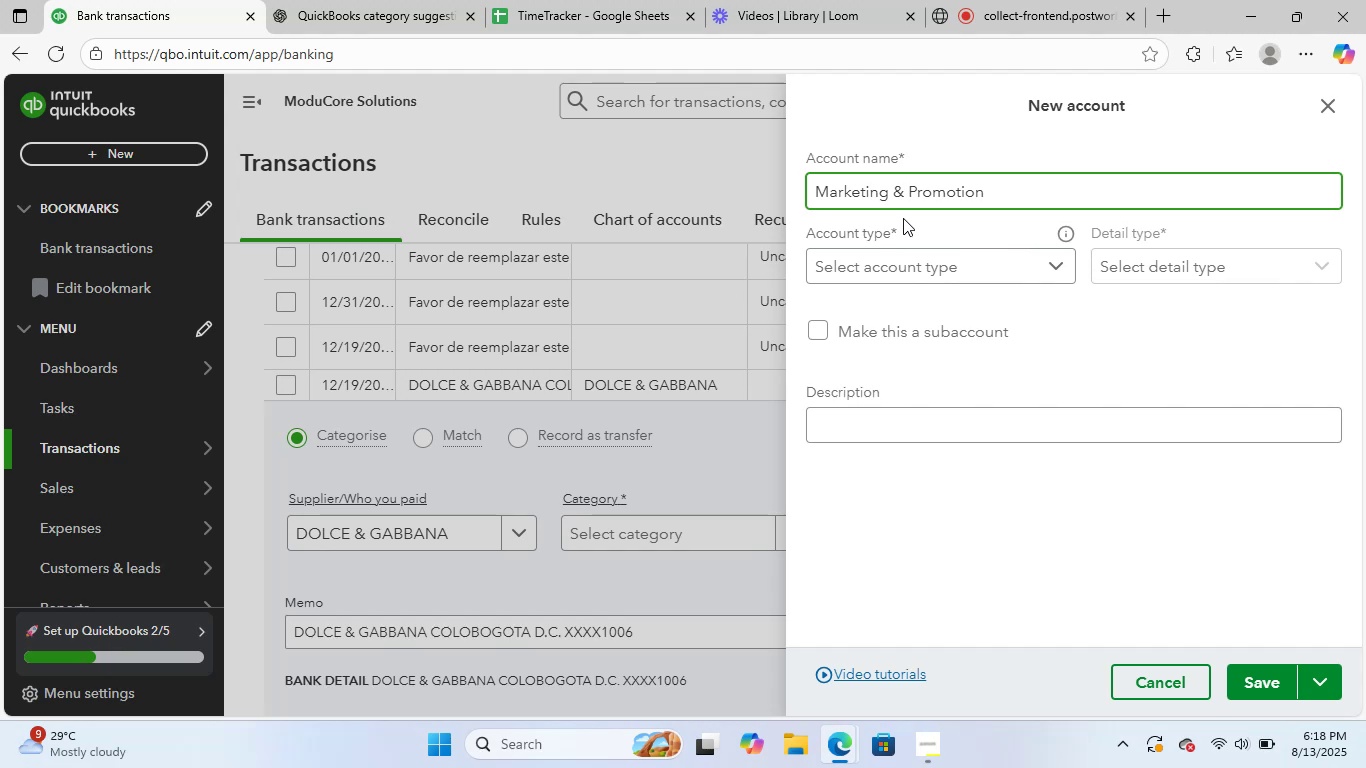 
key(Space)
 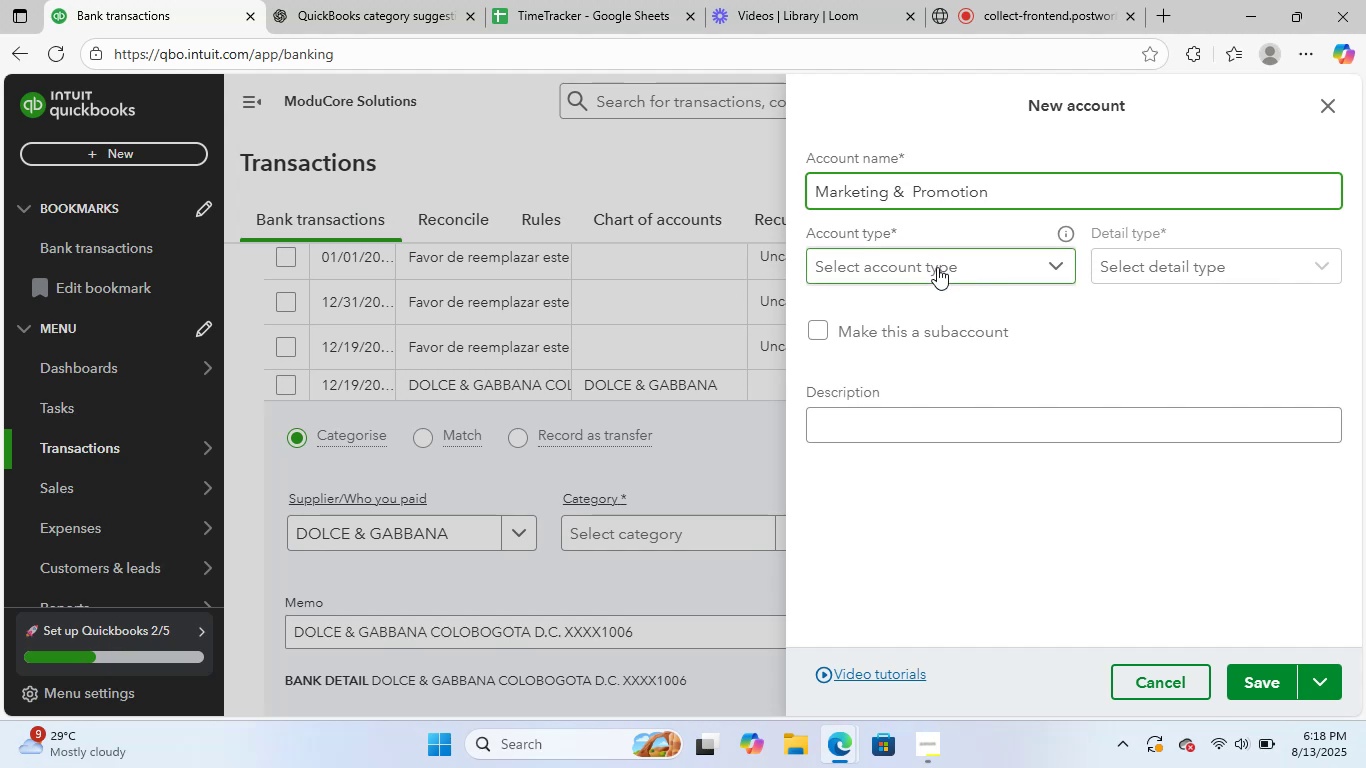 
key(Backspace)
 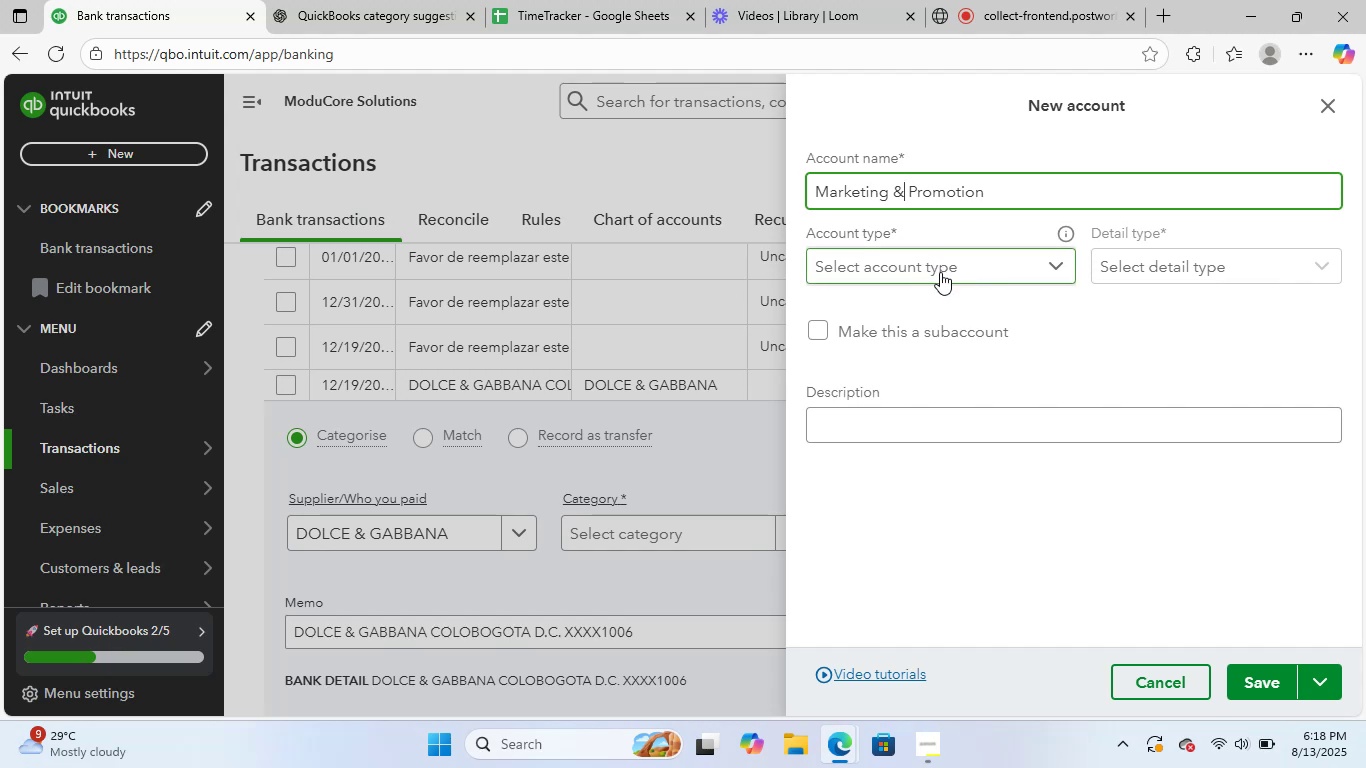 
left_click([940, 272])
 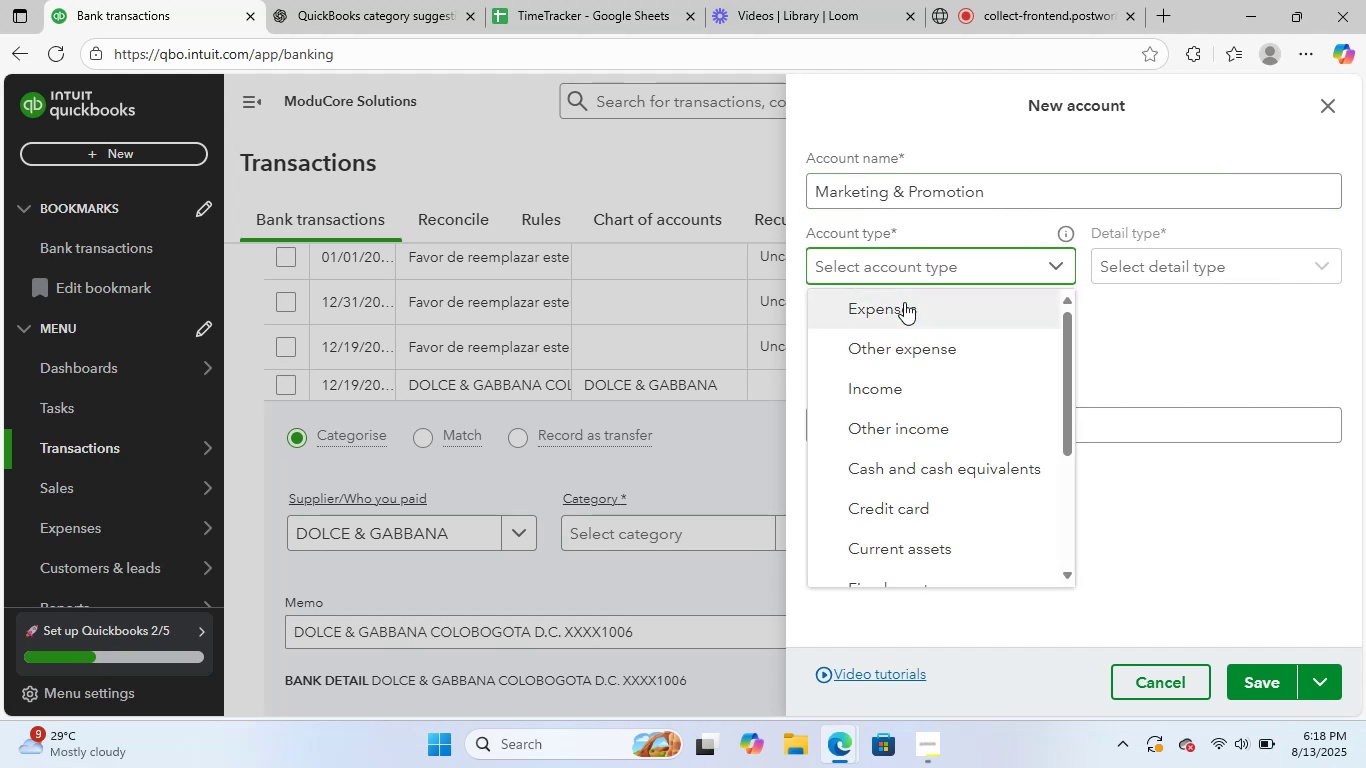 
left_click([904, 302])
 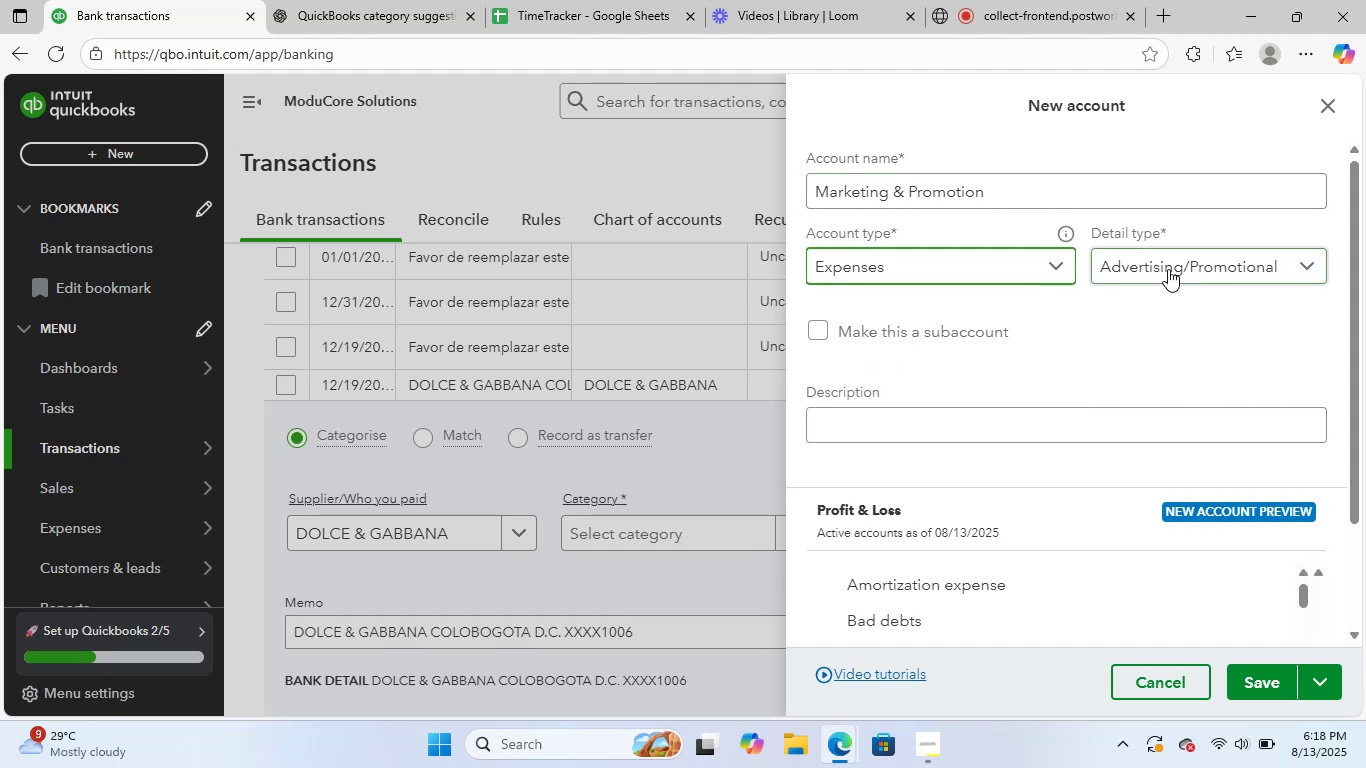 
left_click([1168, 269])
 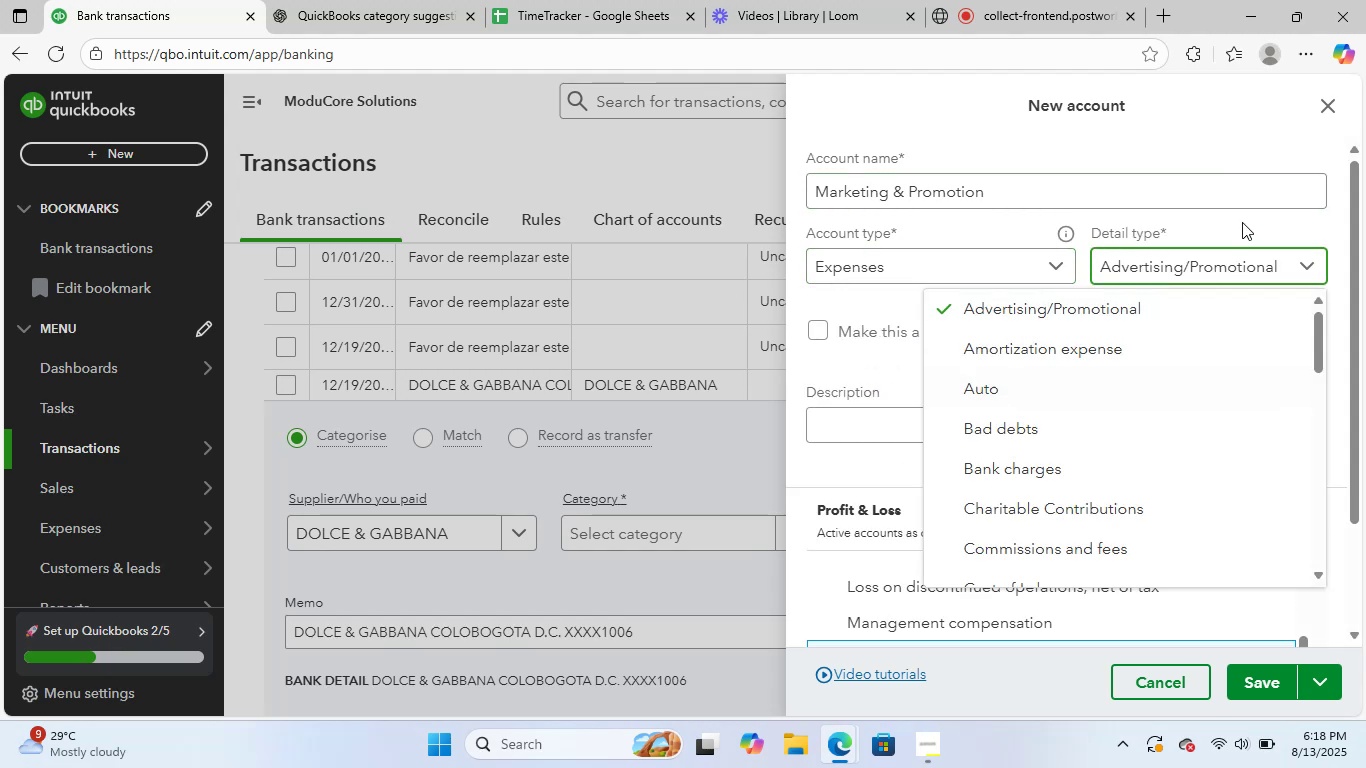 
left_click([1248, 216])
 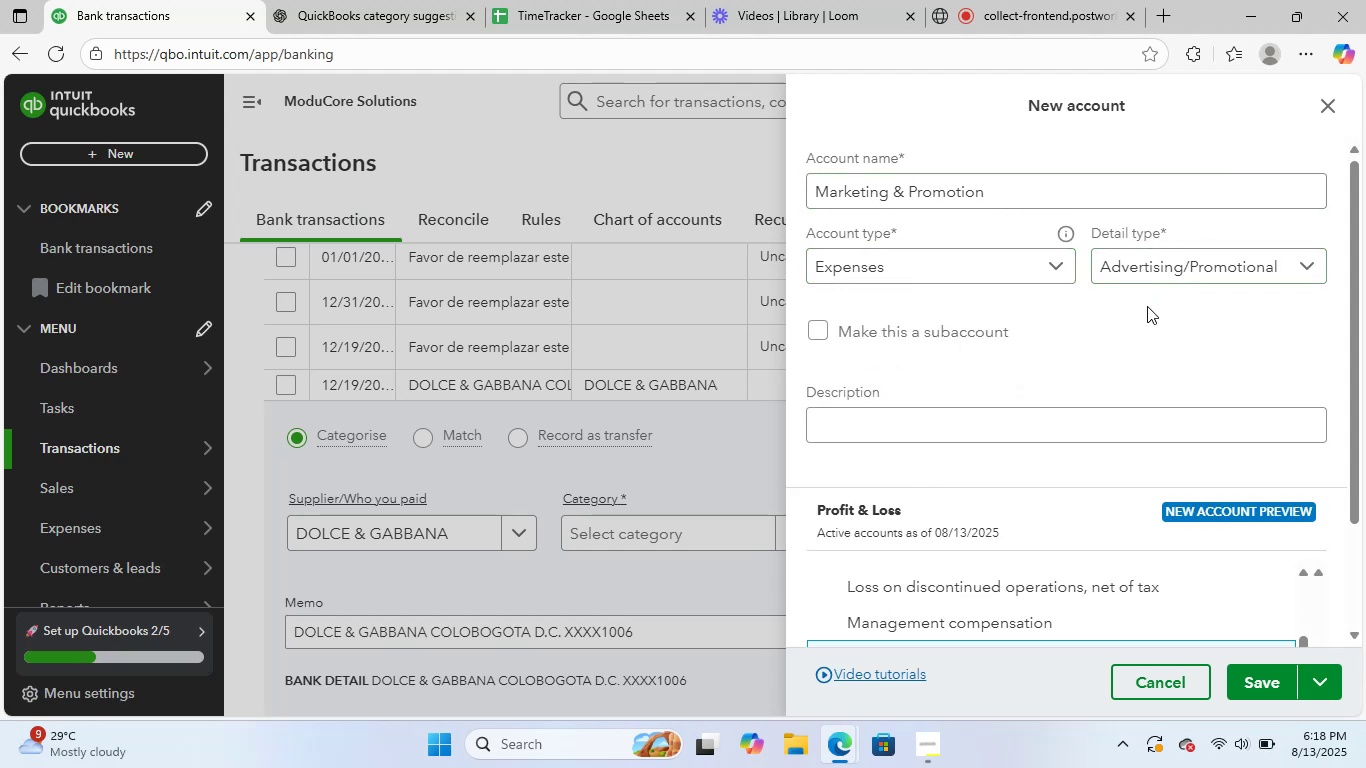 
scroll: coordinate [1032, 342], scroll_direction: down, amount: 4.0
 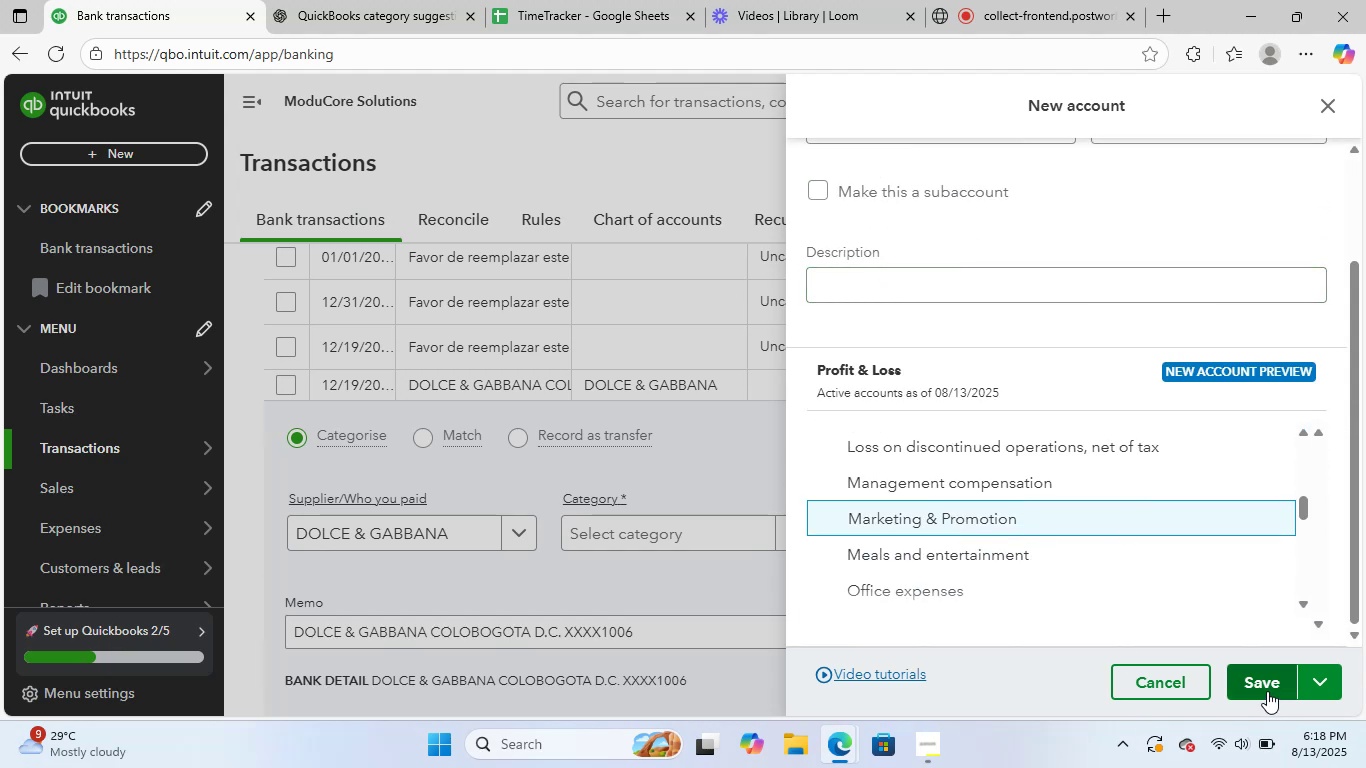 
left_click([1267, 688])
 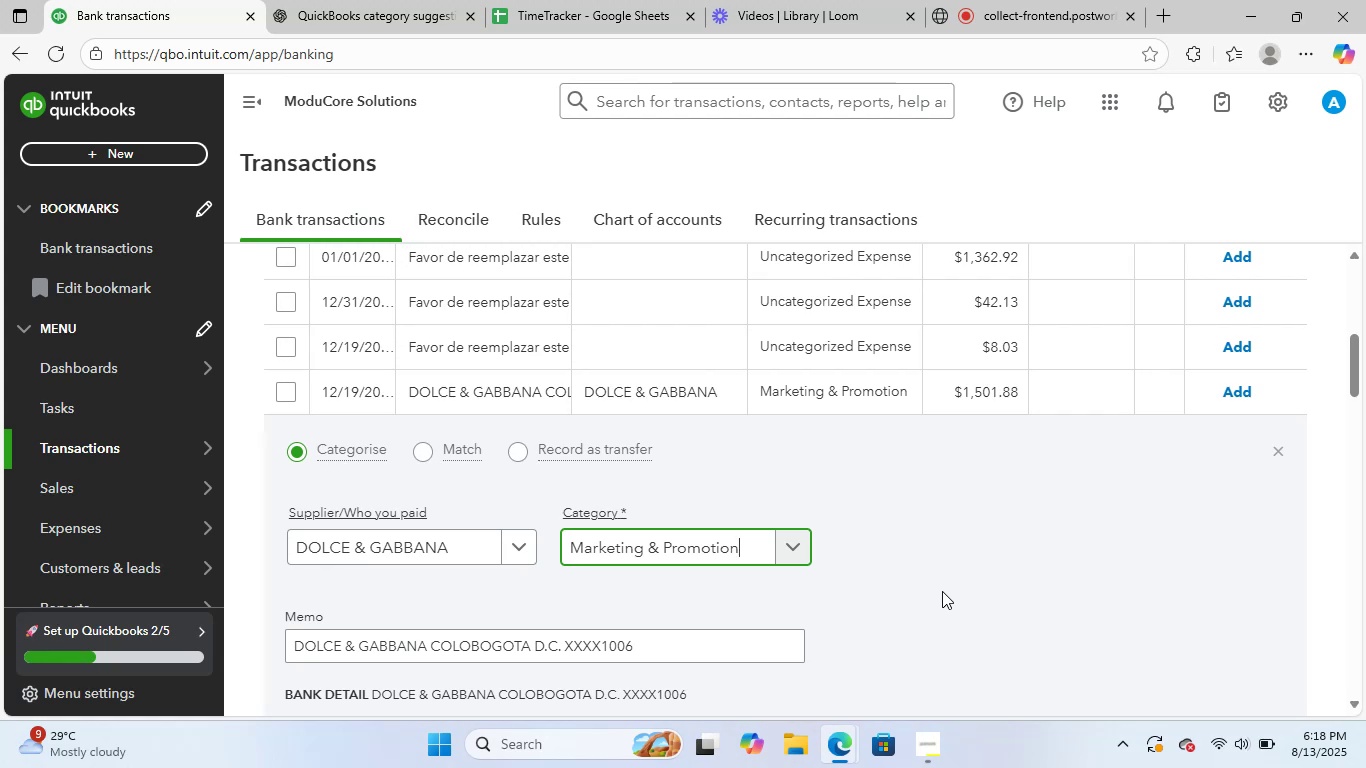 
wait(6.6)
 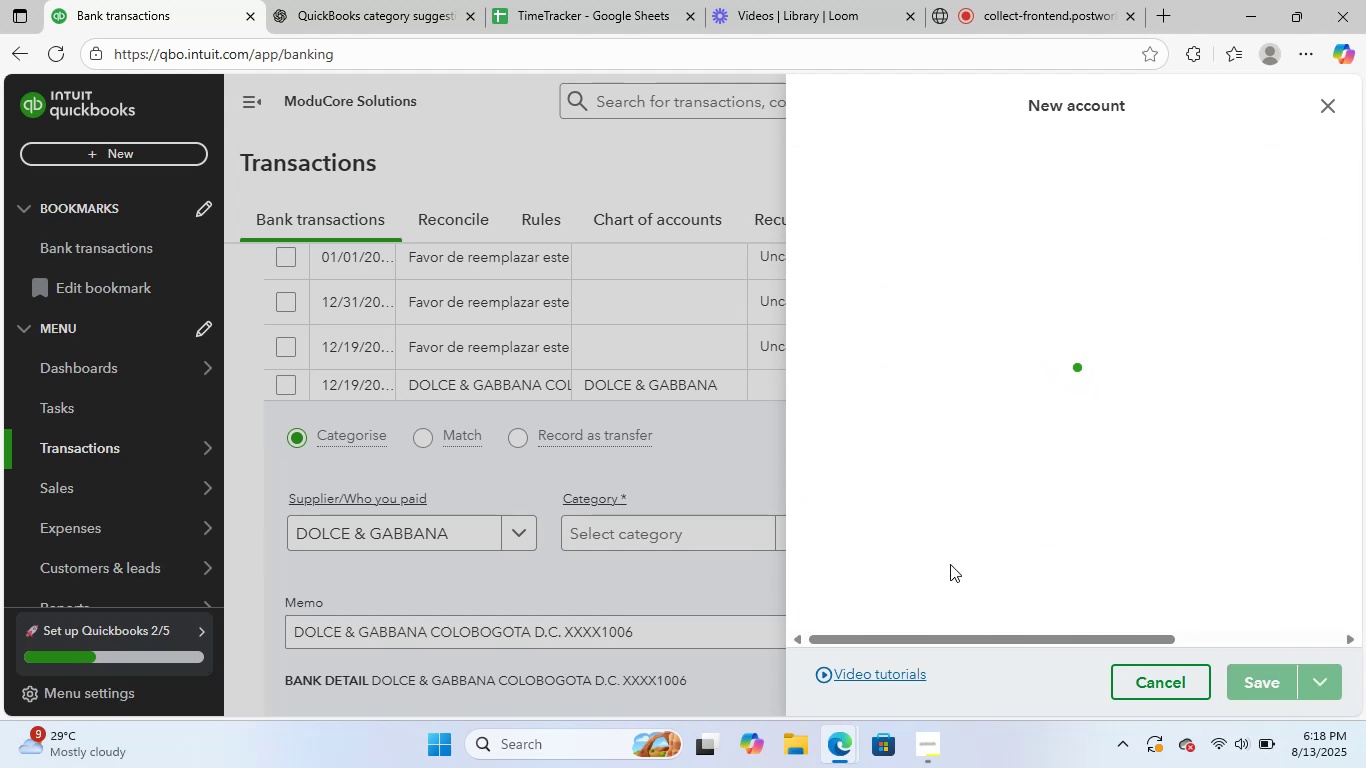 
left_click([926, 580])
 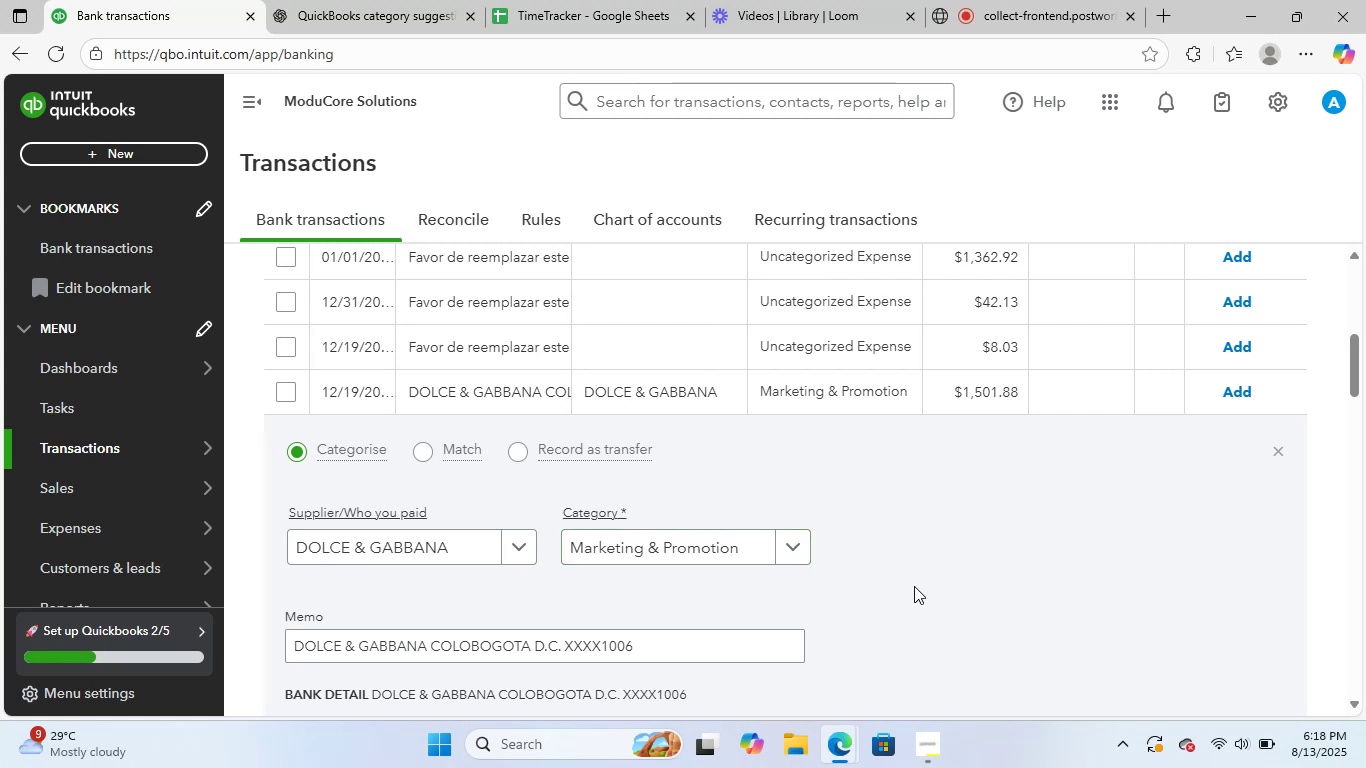 
scroll: coordinate [899, 606], scroll_direction: down, amount: 2.0
 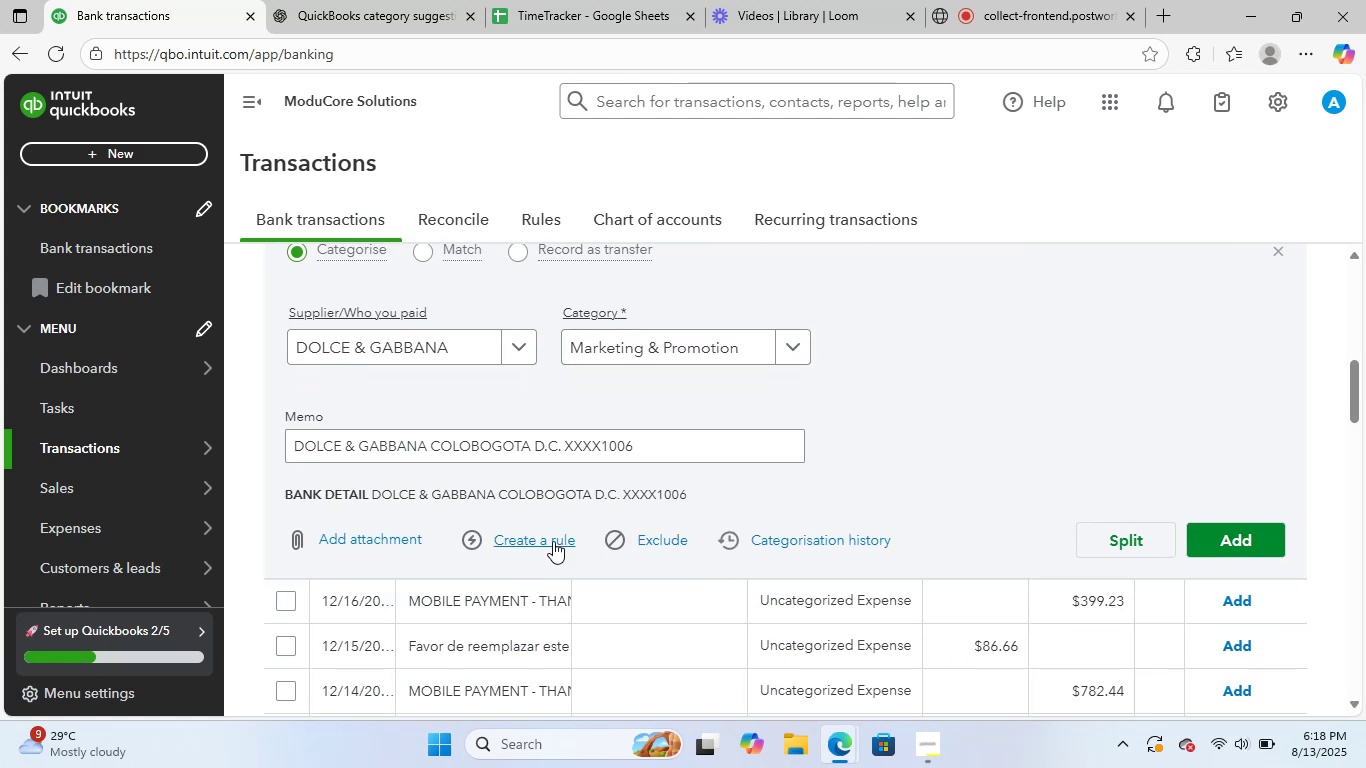 
left_click([553, 540])
 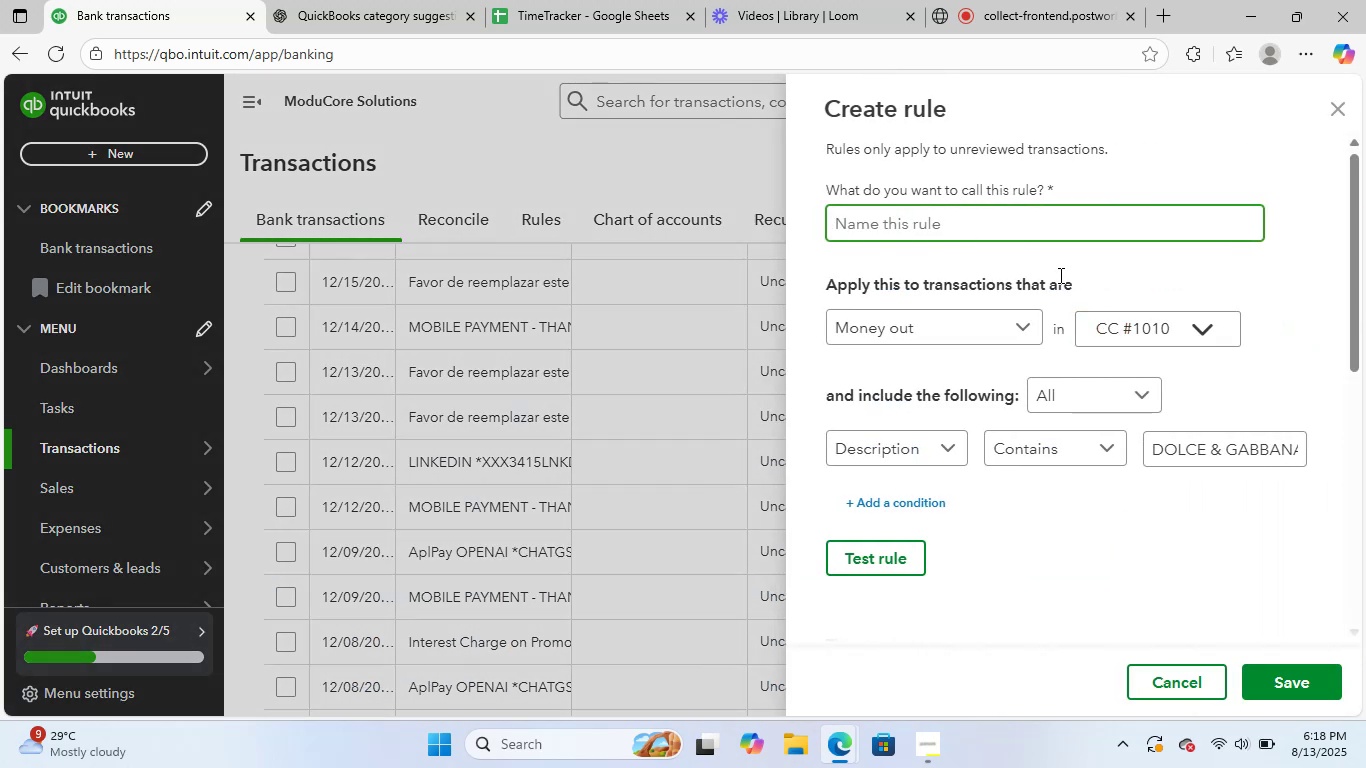 
left_click([1008, 232])
 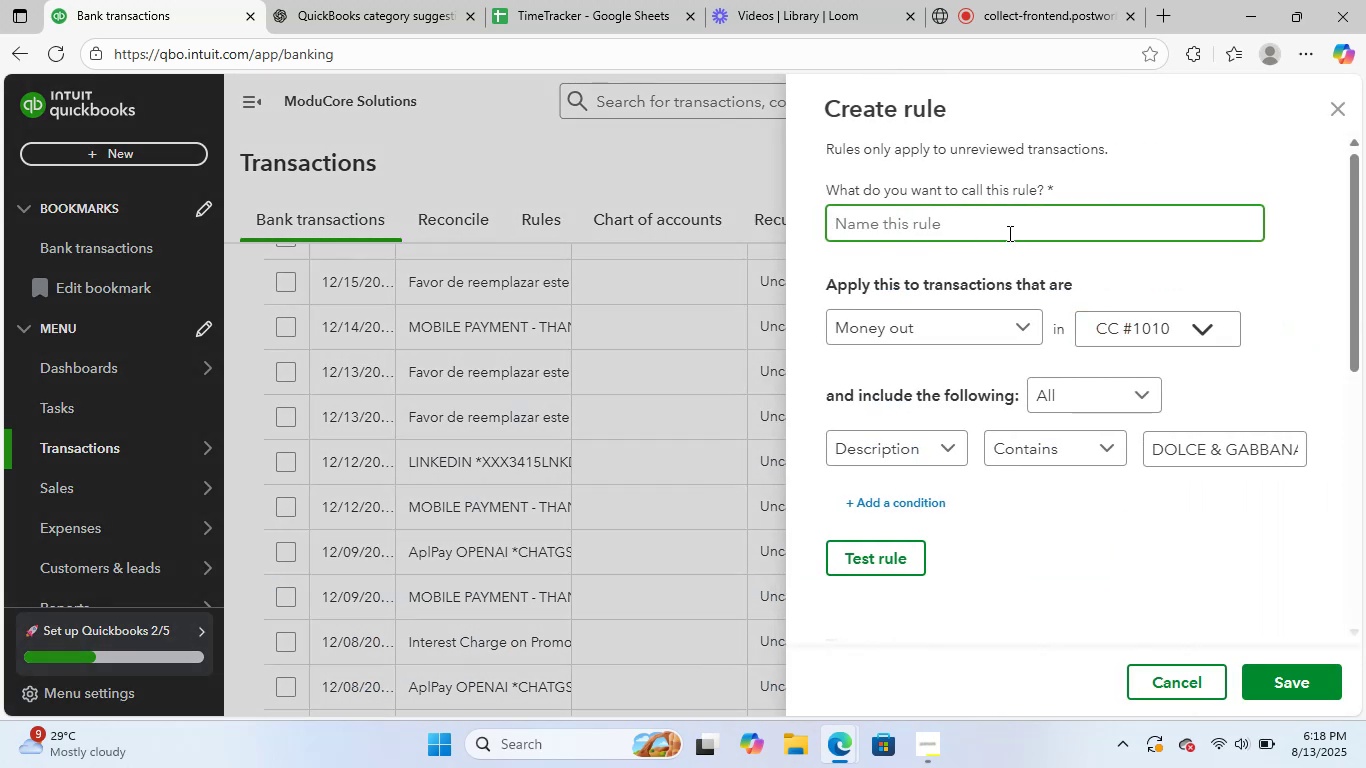 
type(Dolce)
 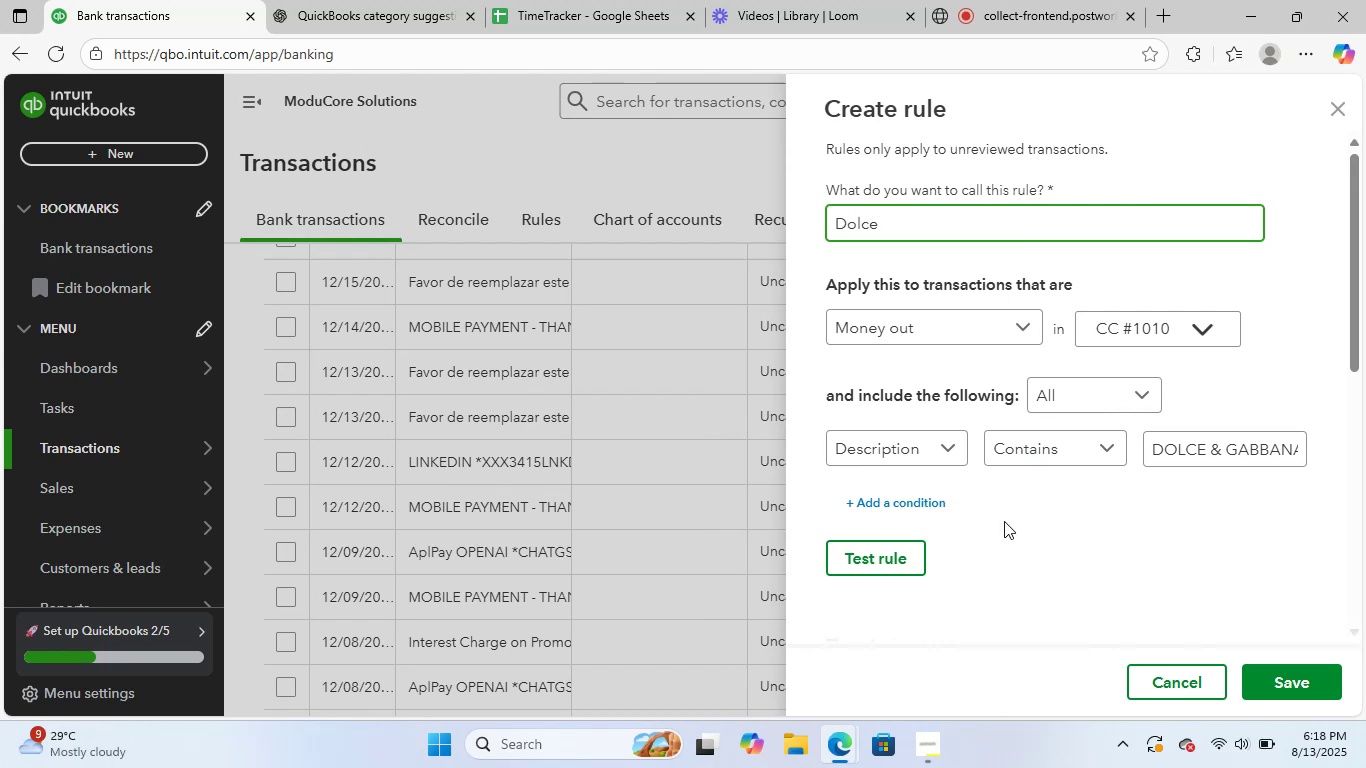 
scroll: coordinate [1354, 502], scroll_direction: down, amount: 5.0
 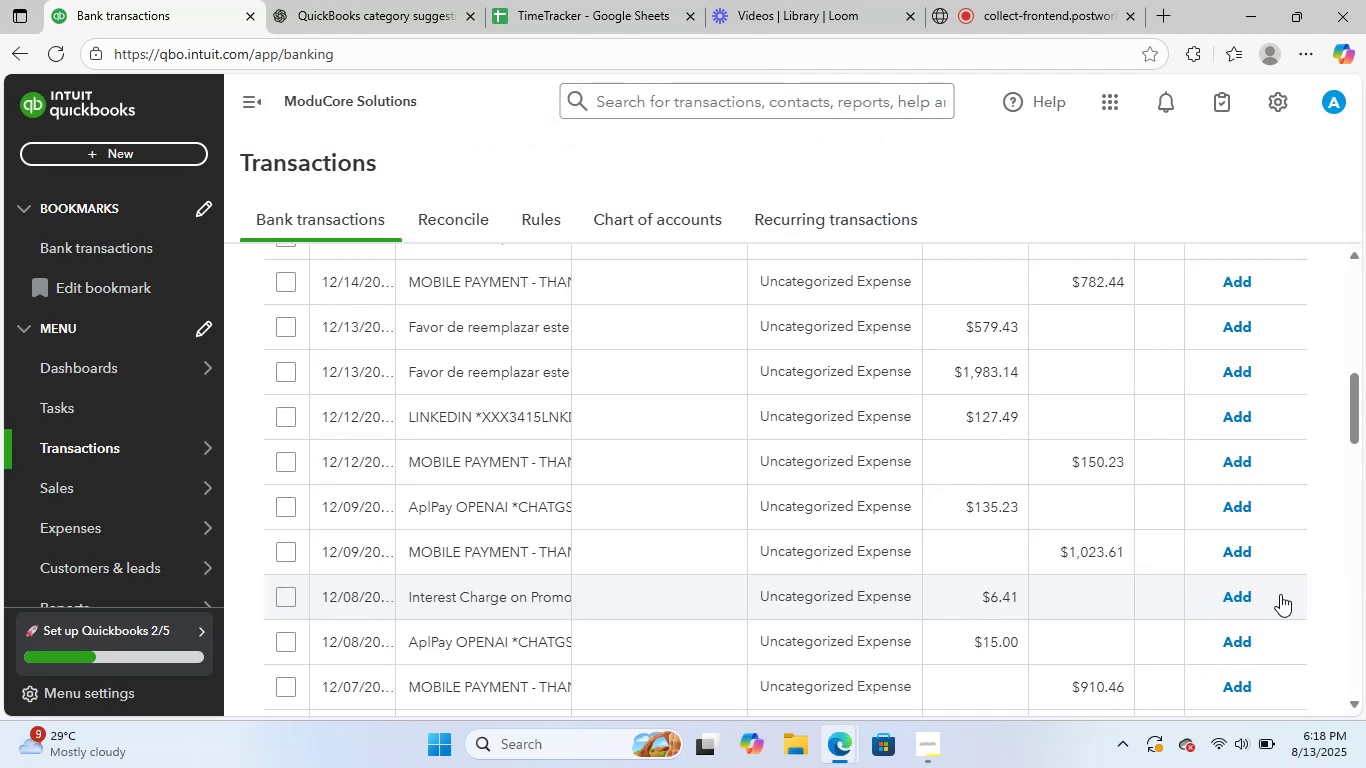 
wait(5.81)
 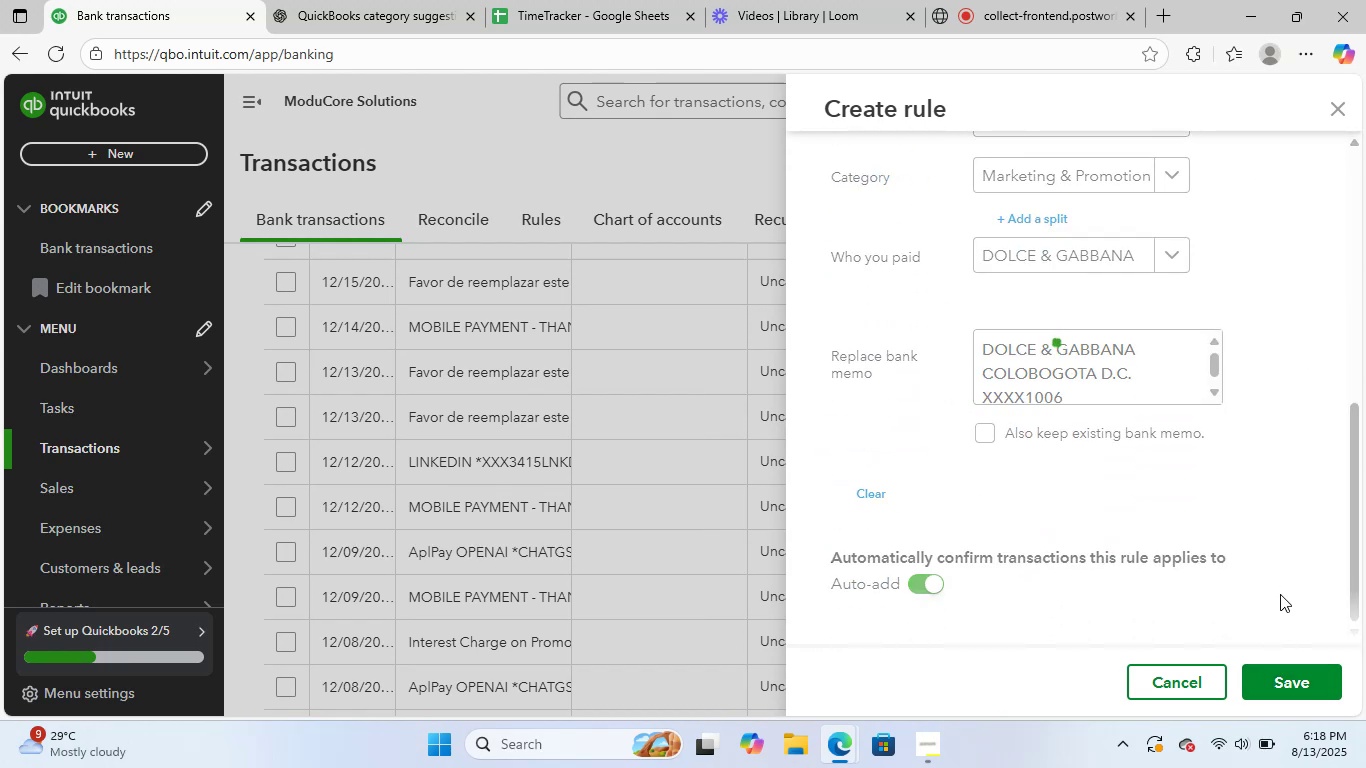 
scroll: coordinate [801, 397], scroll_direction: up, amount: 9.0
 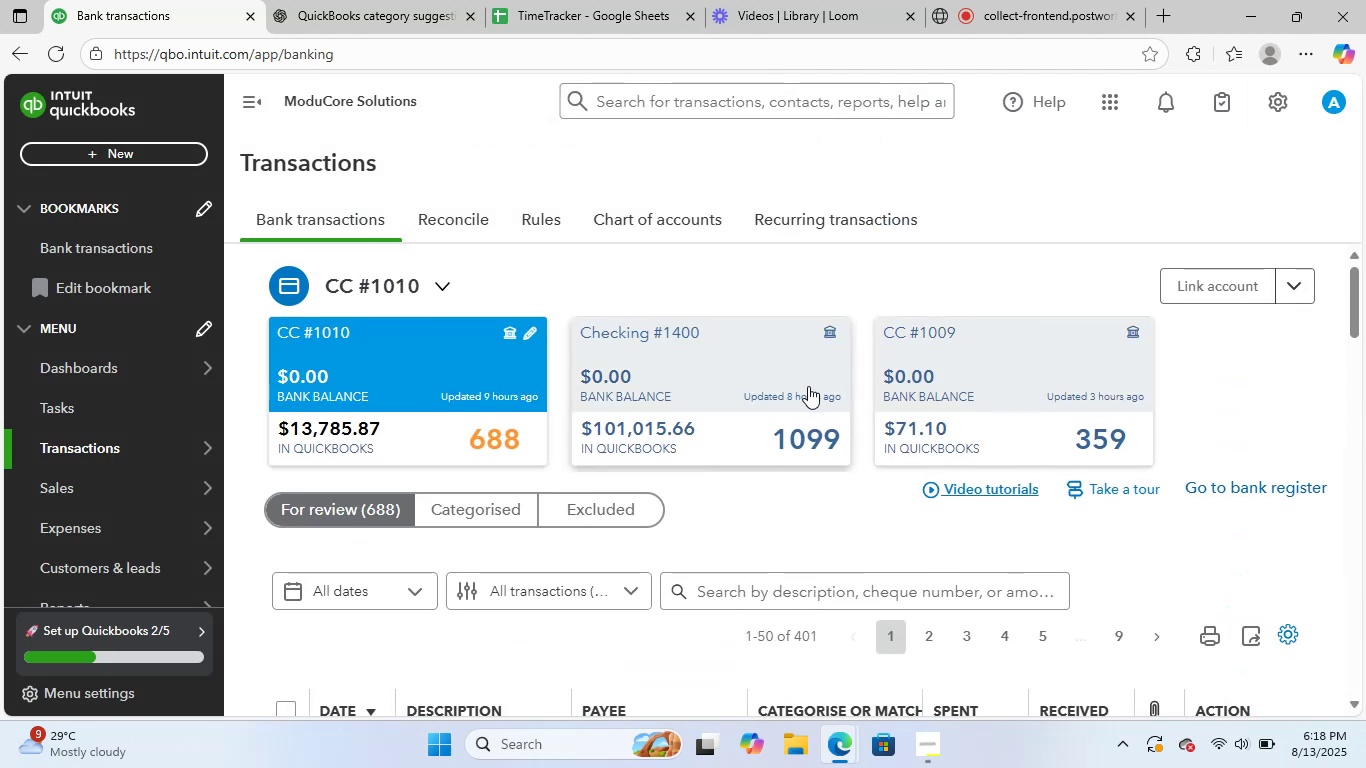 
scroll: coordinate [713, 477], scroll_direction: down, amount: 4.0
 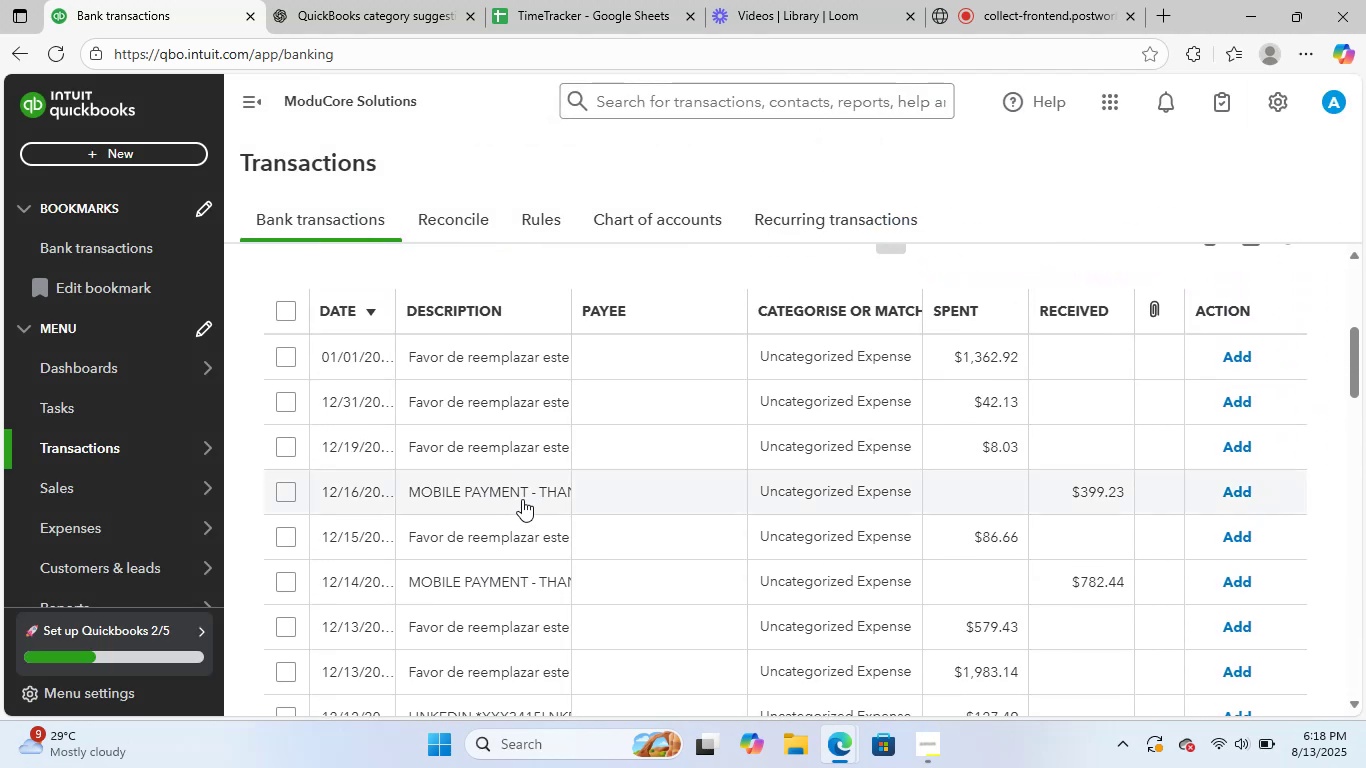 
left_click([522, 492])
 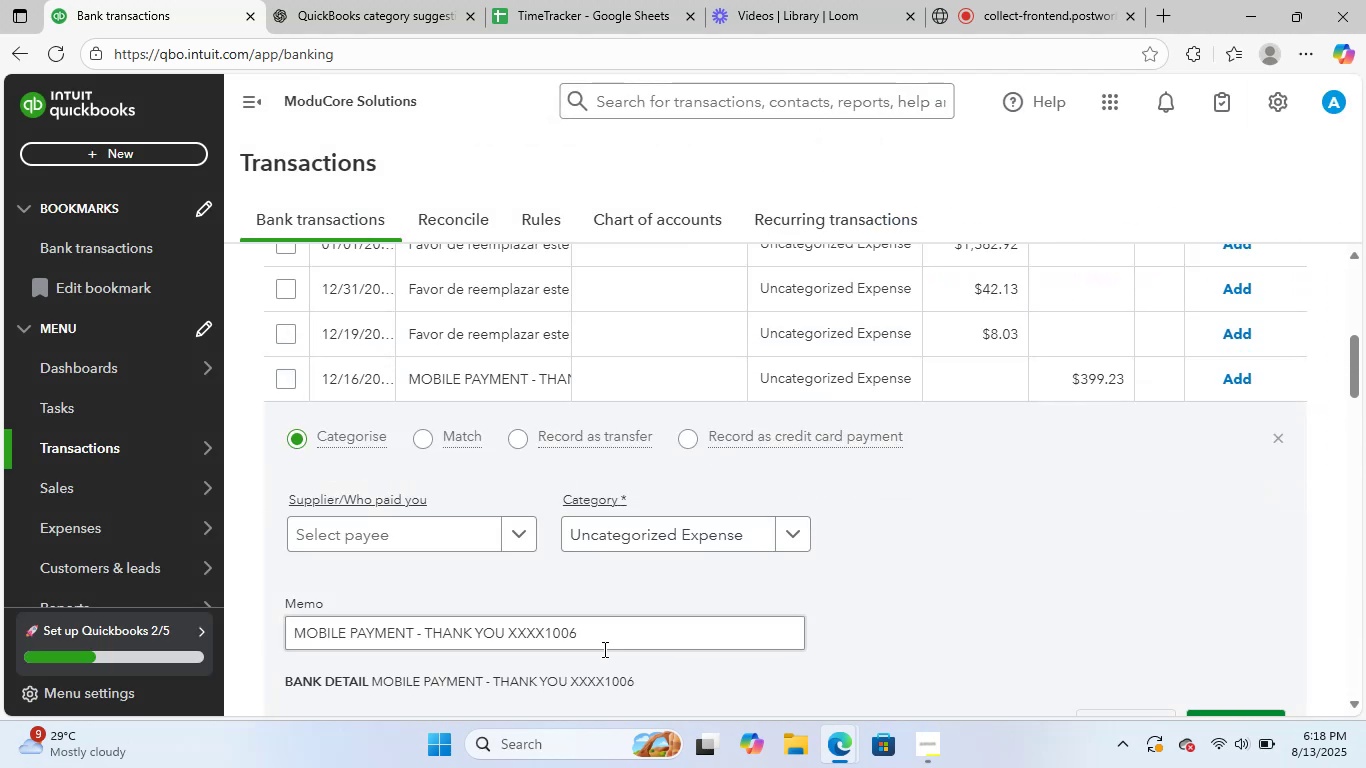 
left_click_drag(start_coordinate=[605, 627], to_coordinate=[0, 602])
 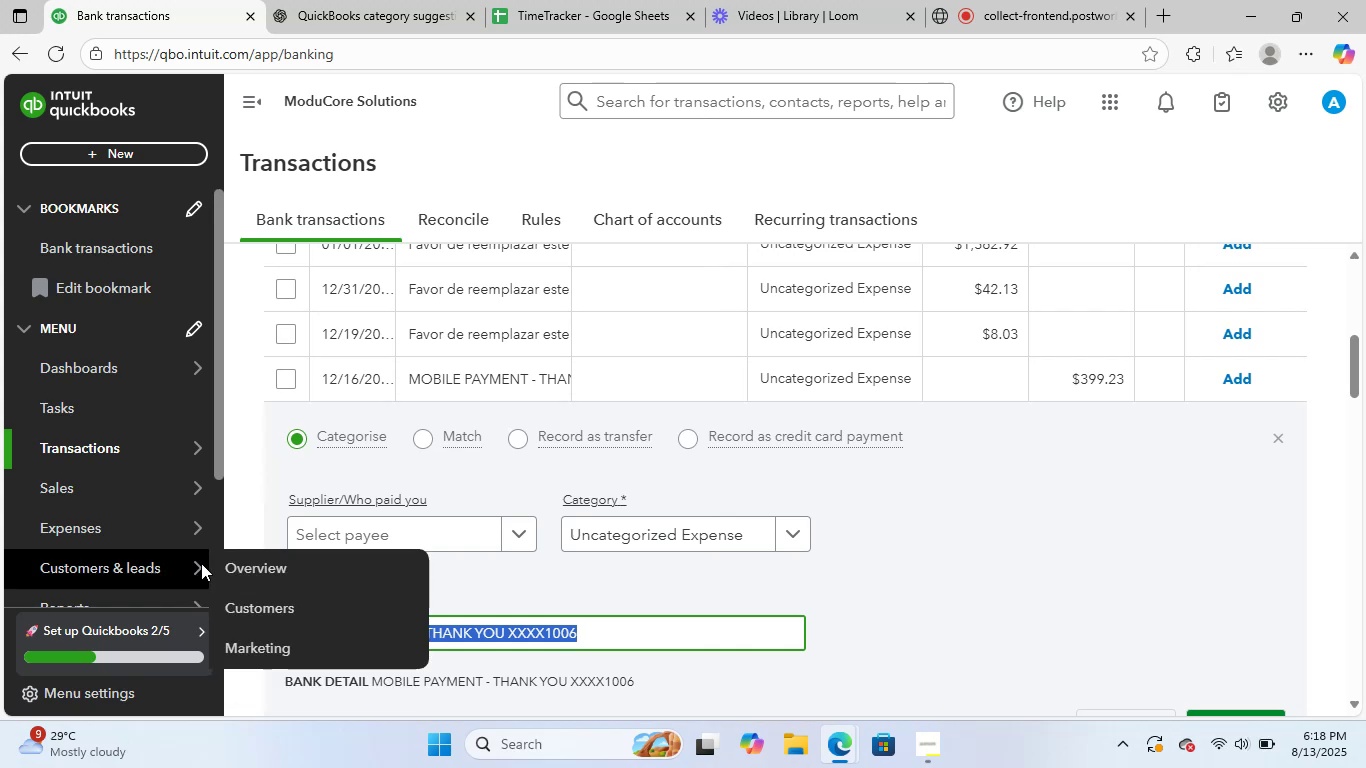 
key(Control+C)
 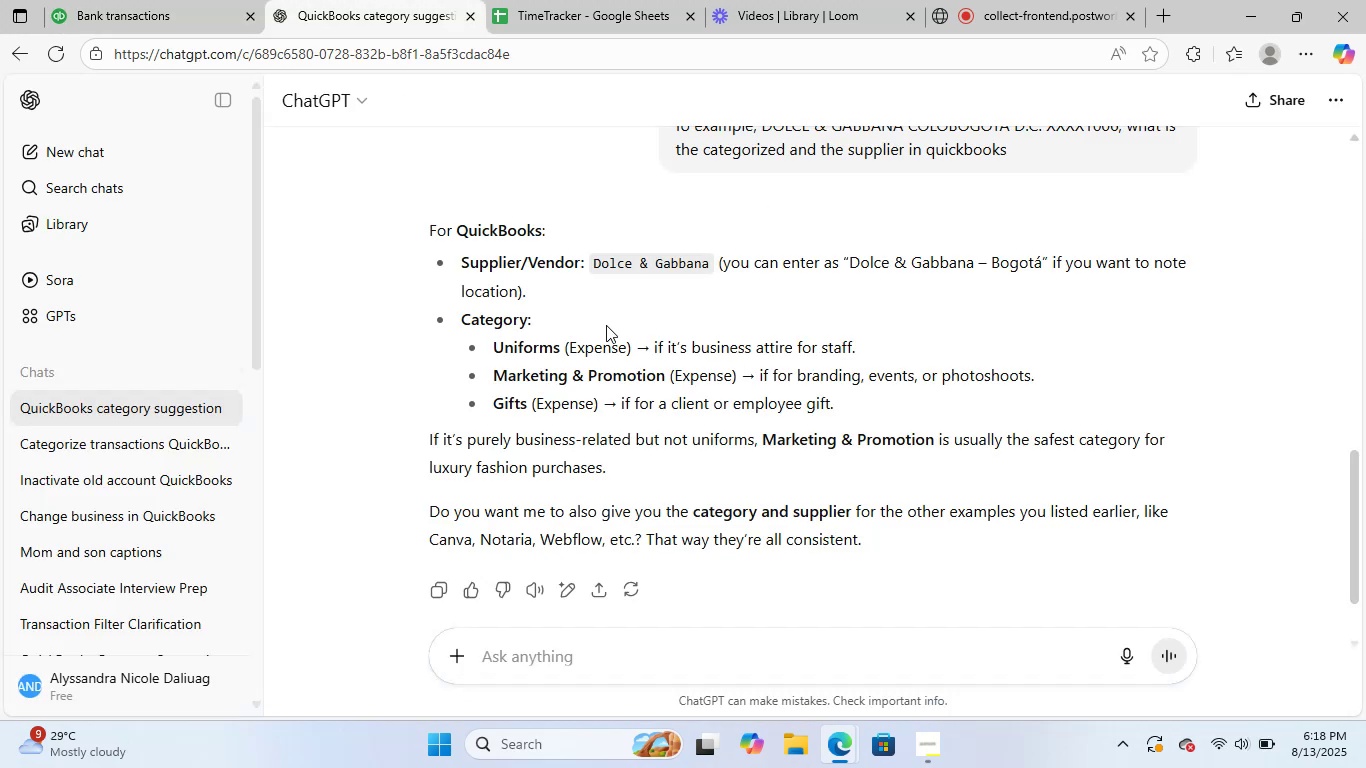 
key(Control+V)
 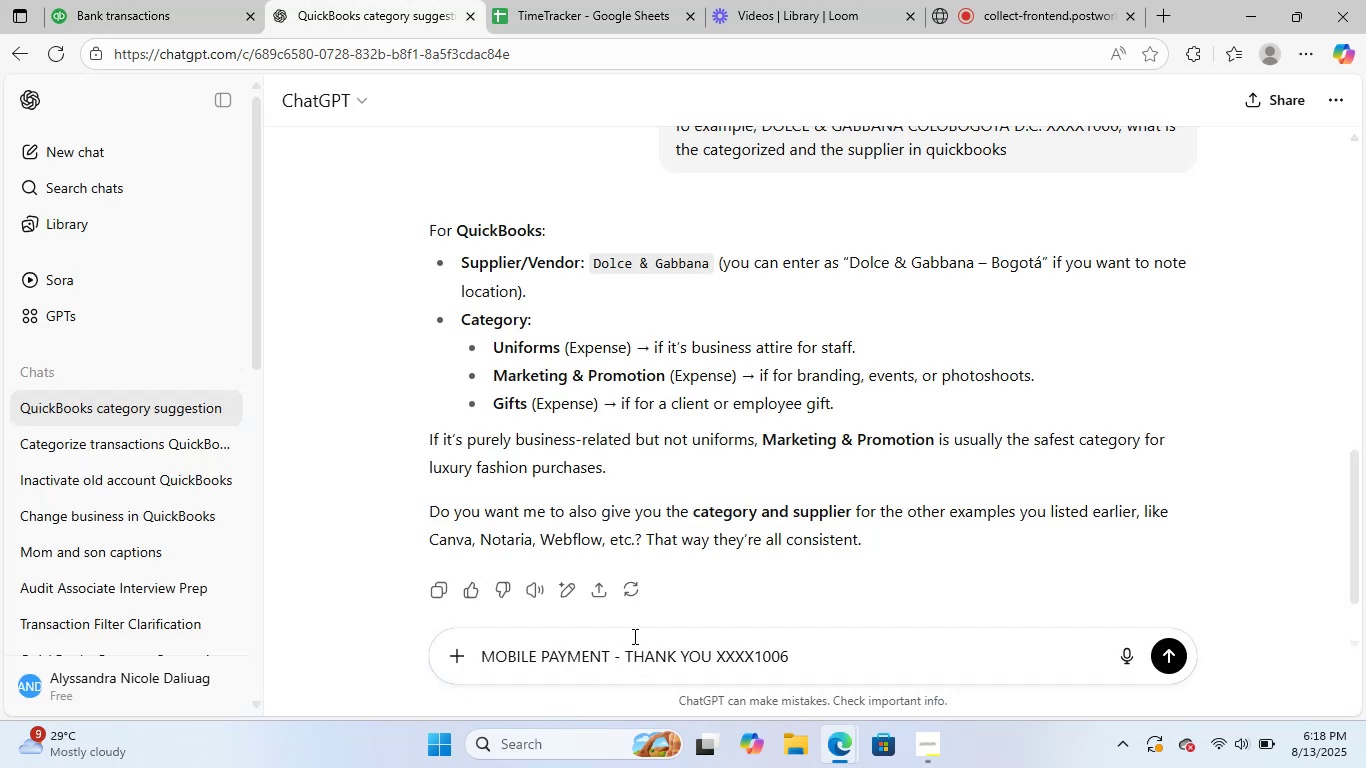 
key(NumpadEnter)
 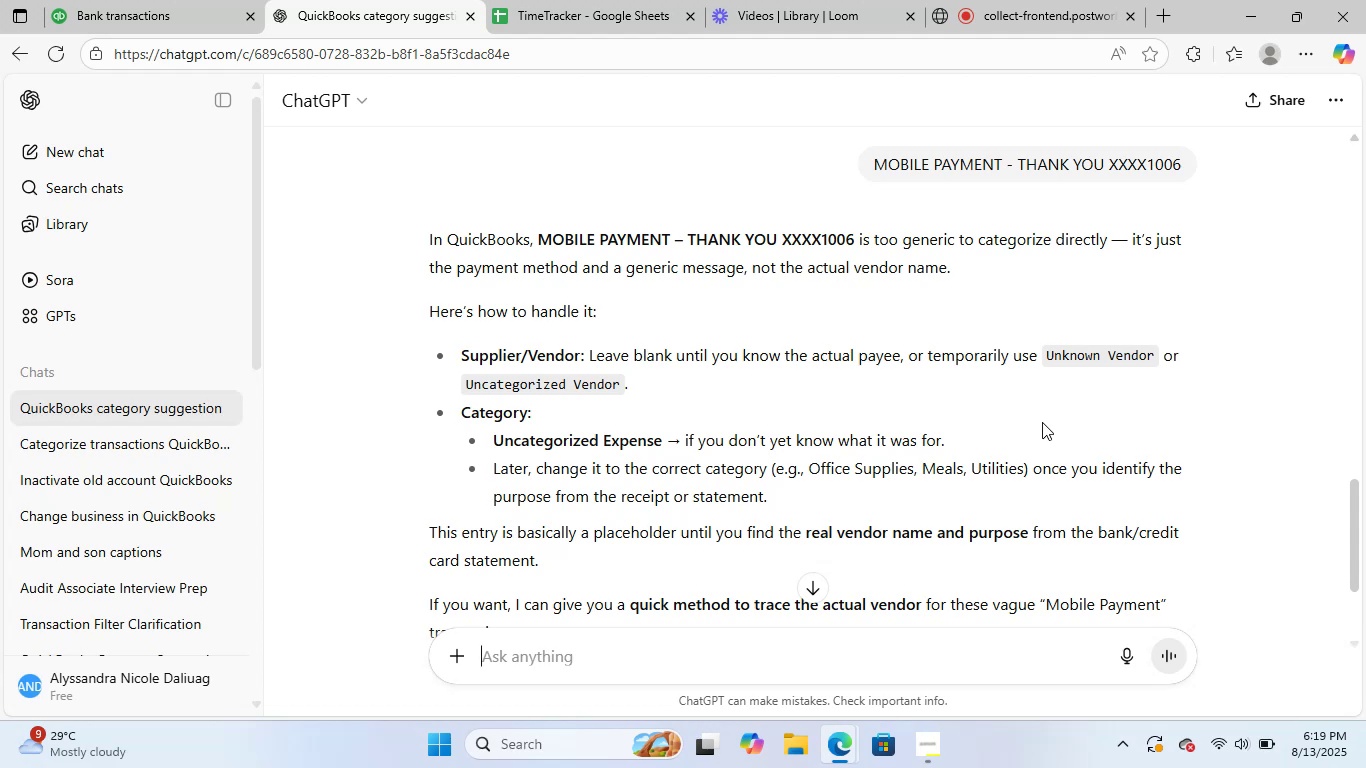 
wait(27.73)
 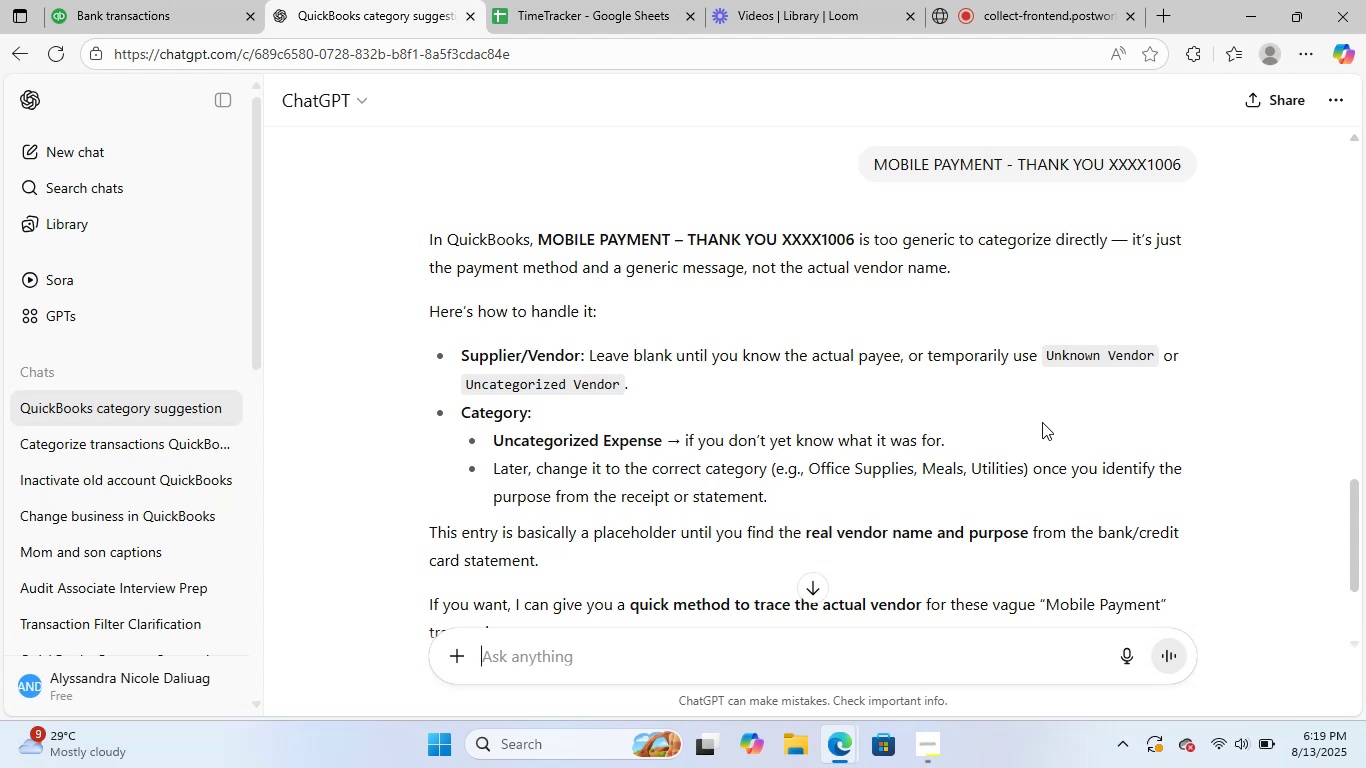 
scroll: coordinate [967, 345], scroll_direction: down, amount: 2.0
 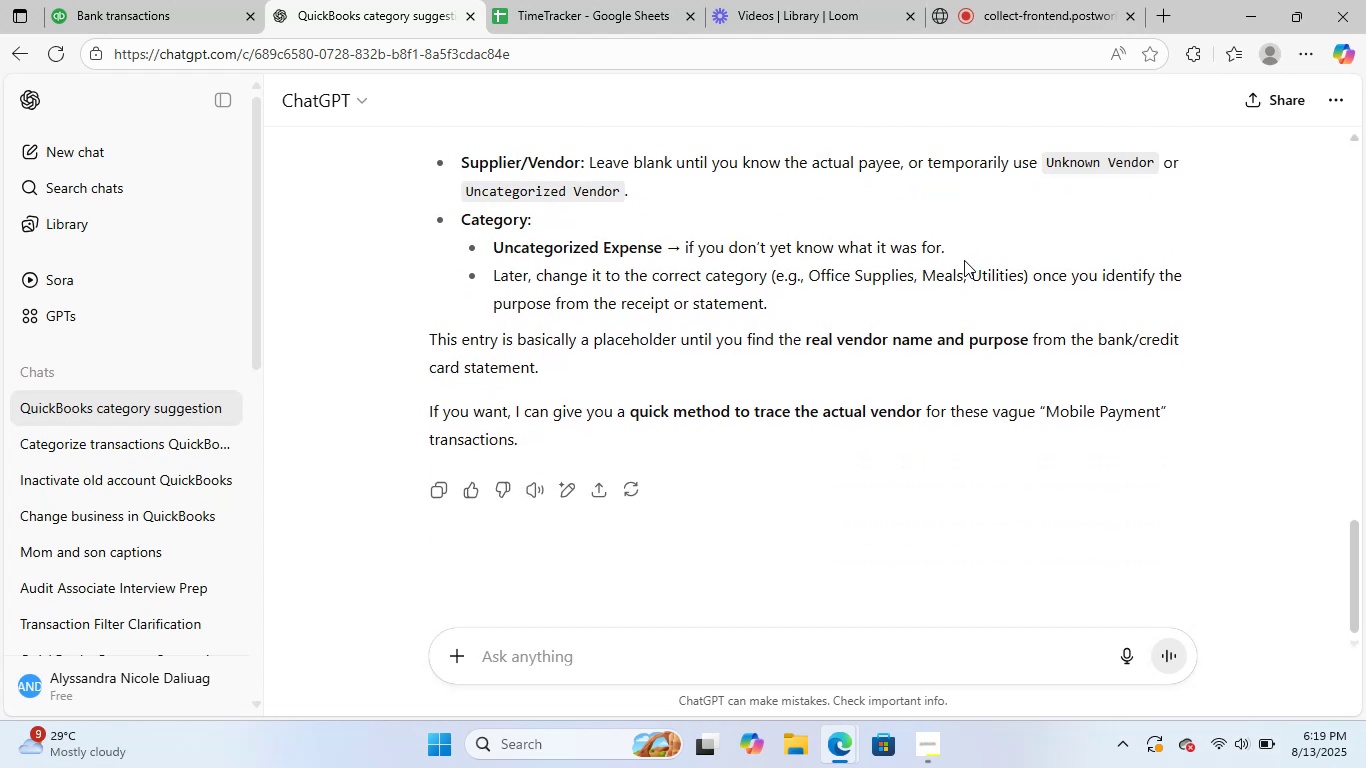 
wait(9.65)
 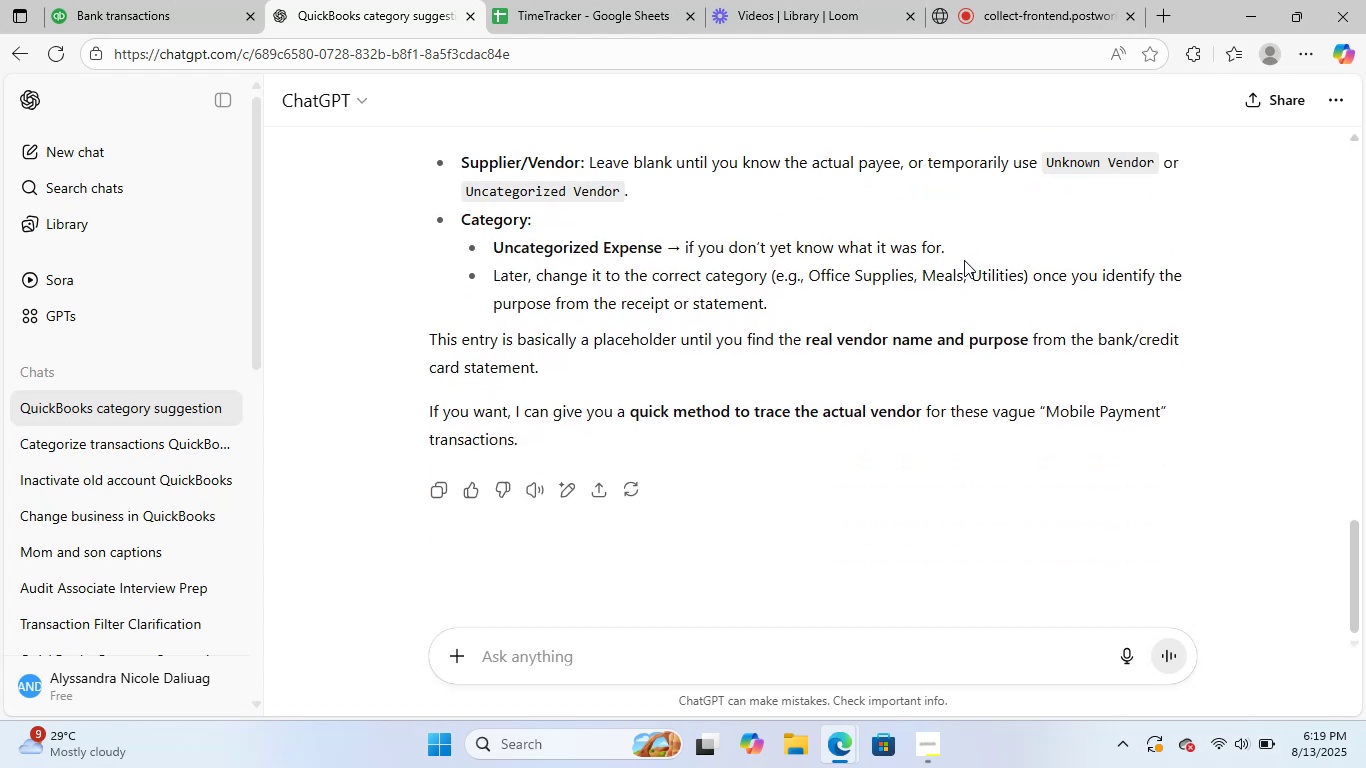 
type(ye)
key(NumpadEnter)
 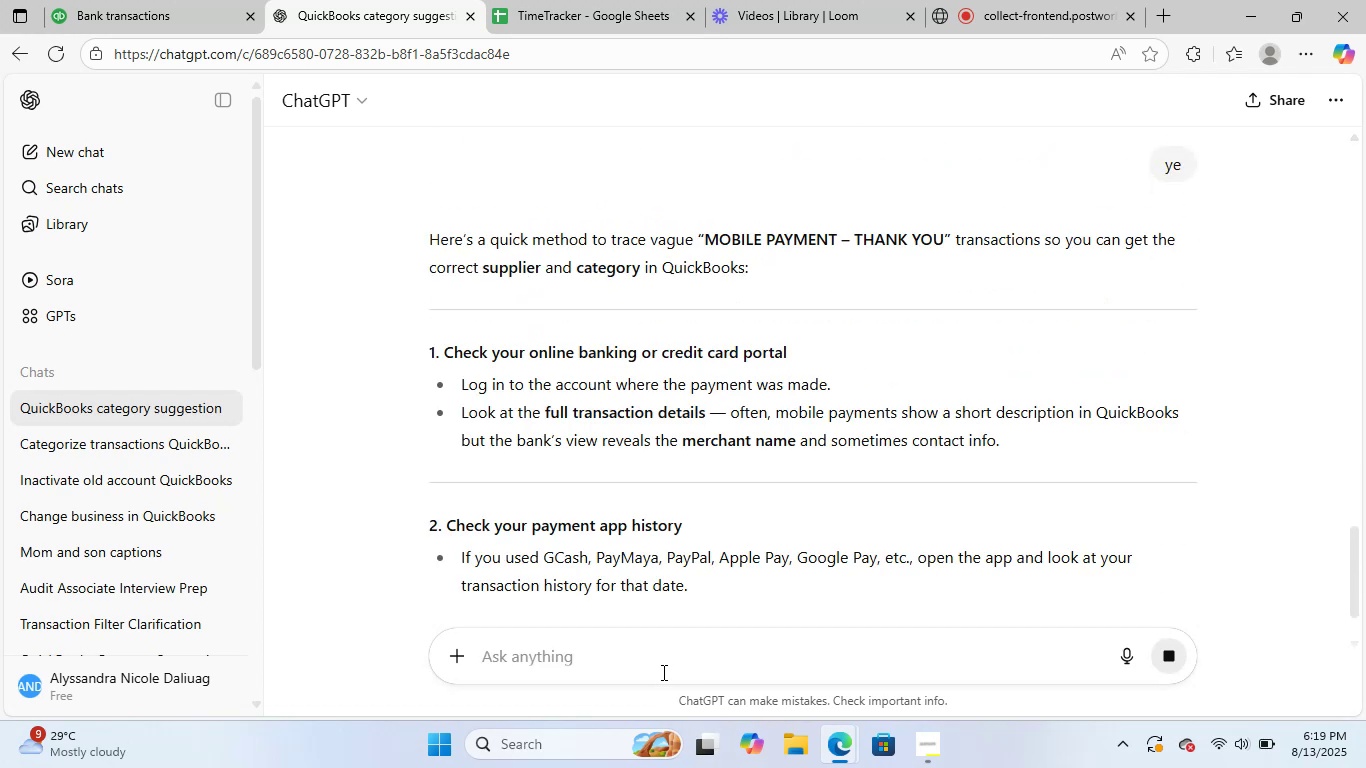 
wait(5.52)
 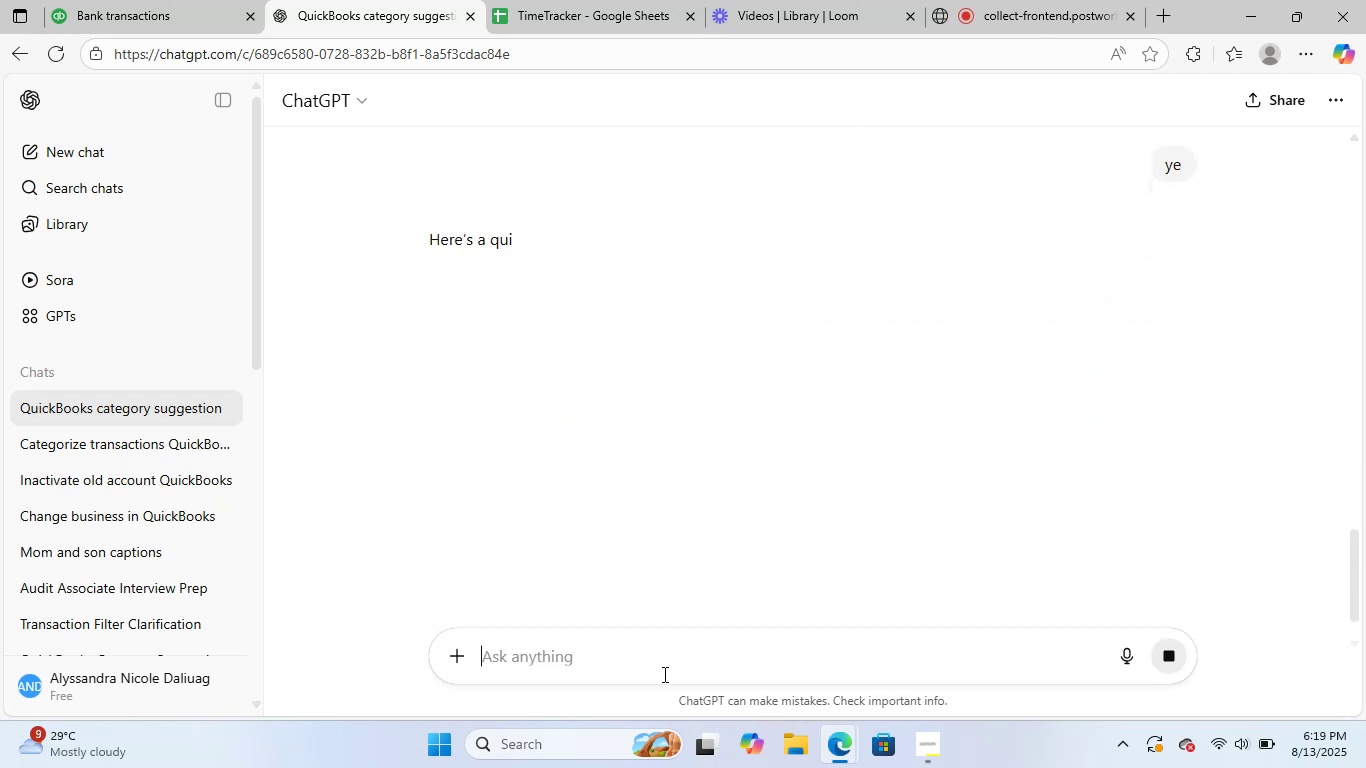 
scroll: coordinate [822, 479], scroll_direction: down, amount: 6.0
 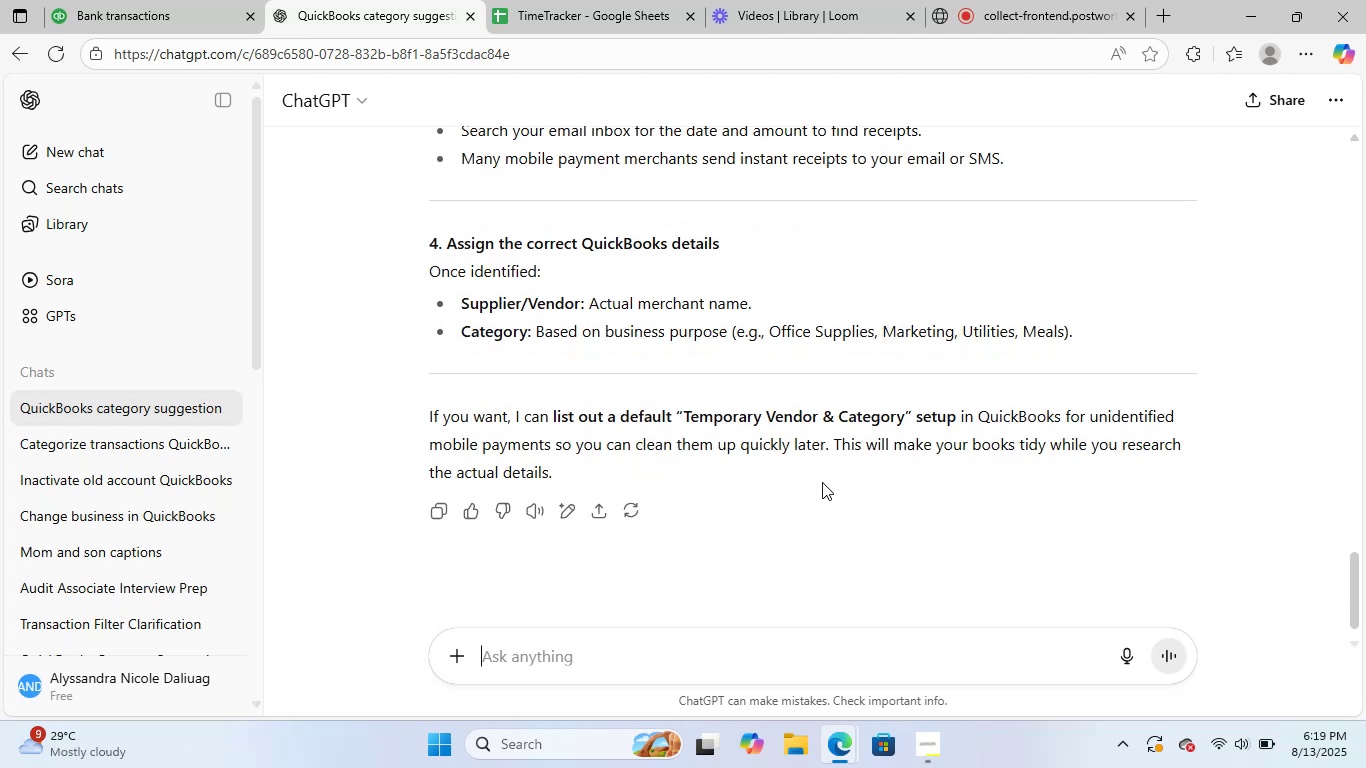 
scroll: coordinate [803, 486], scroll_direction: up, amount: 22.0
 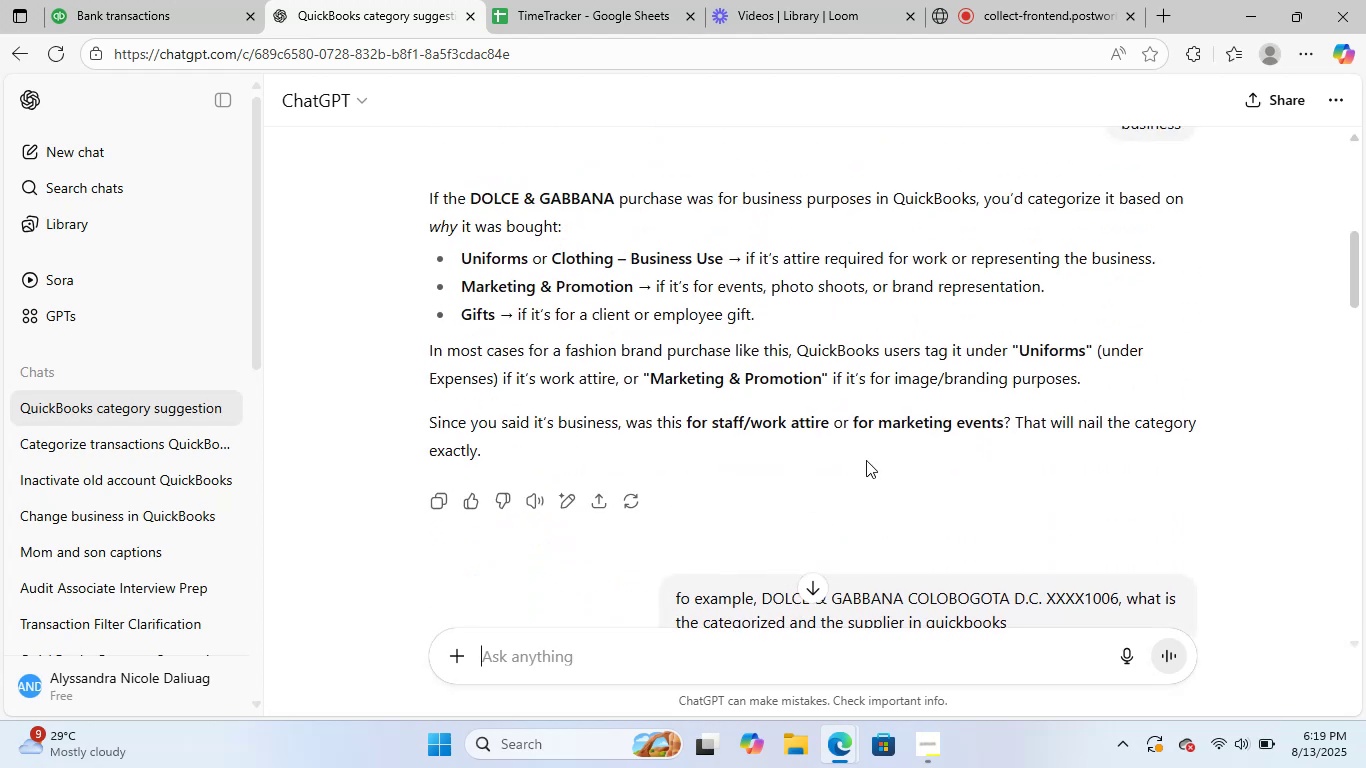 
scroll: coordinate [877, 444], scroll_direction: down, amount: 4.0
 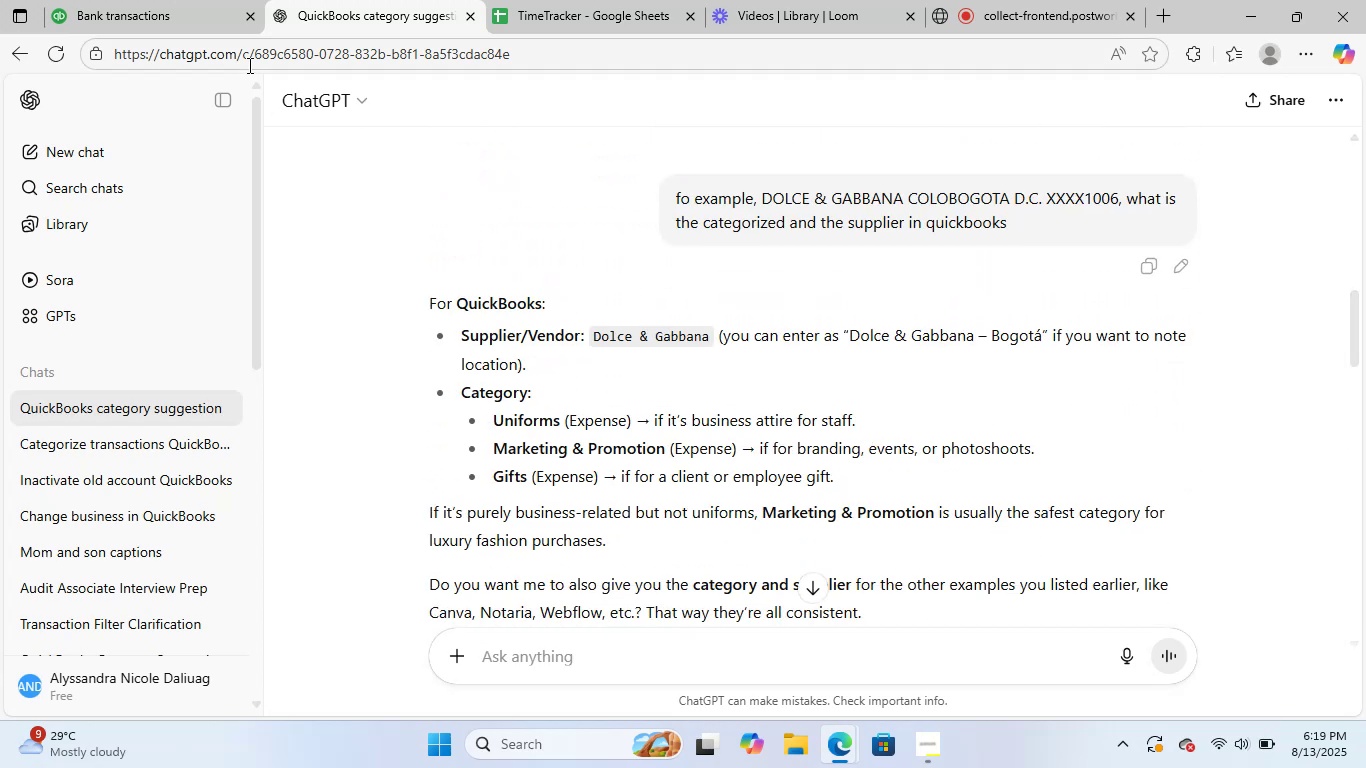 
left_click([184, 12])
 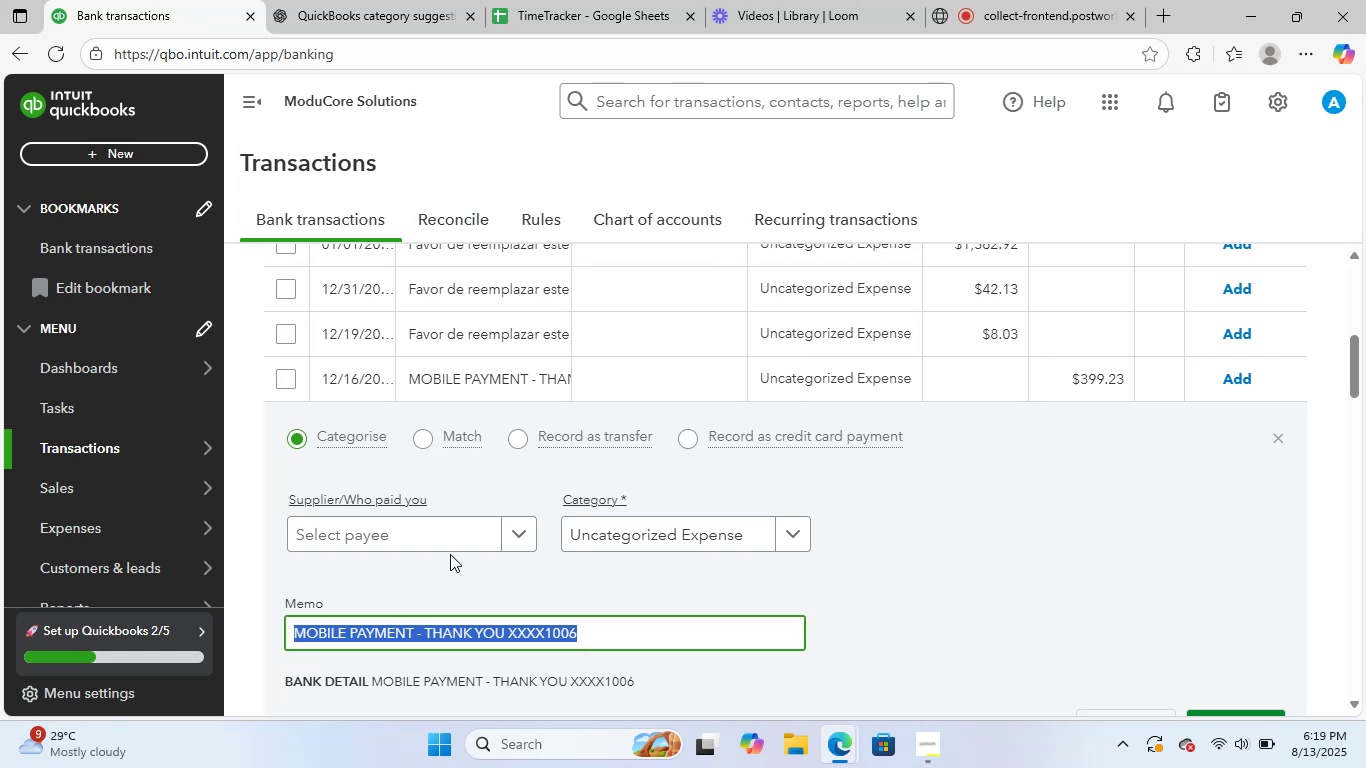 
left_click([459, 544])
 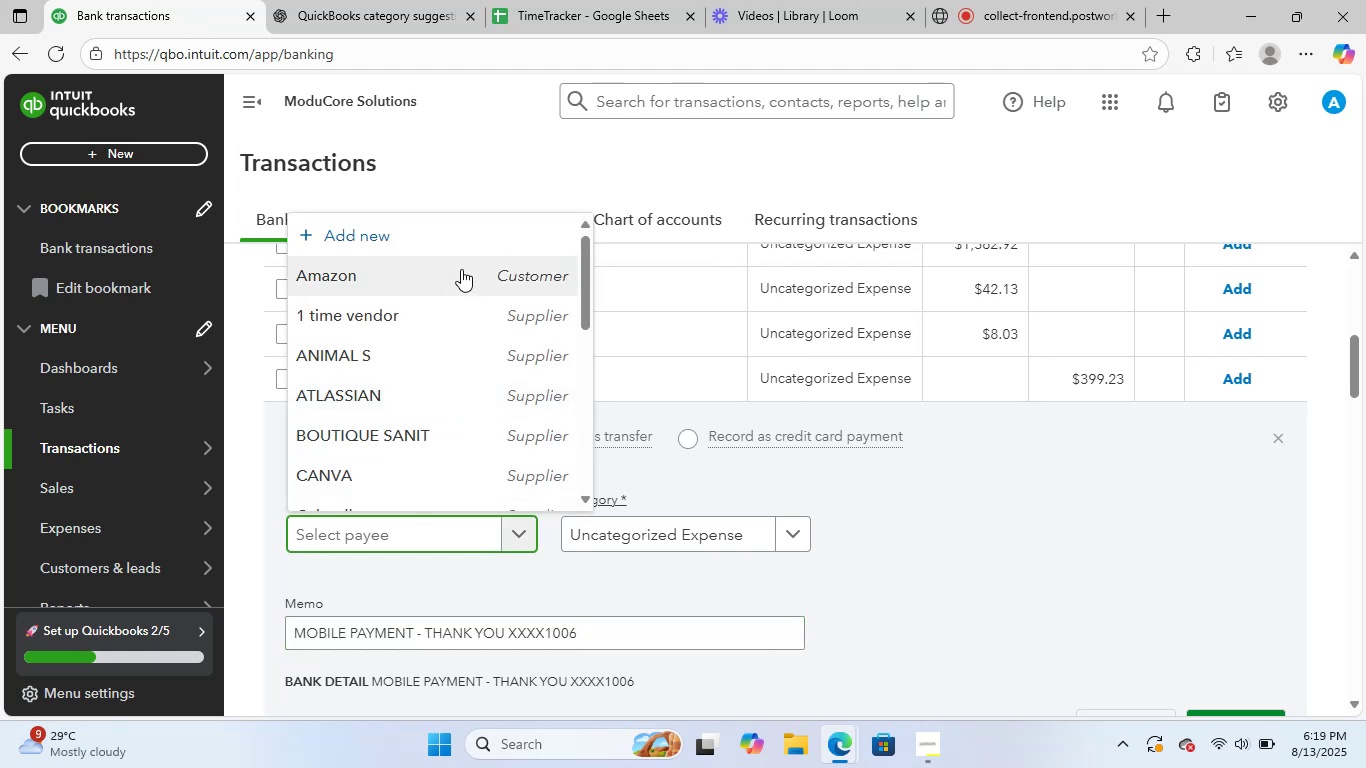 
left_click([455, 240])
 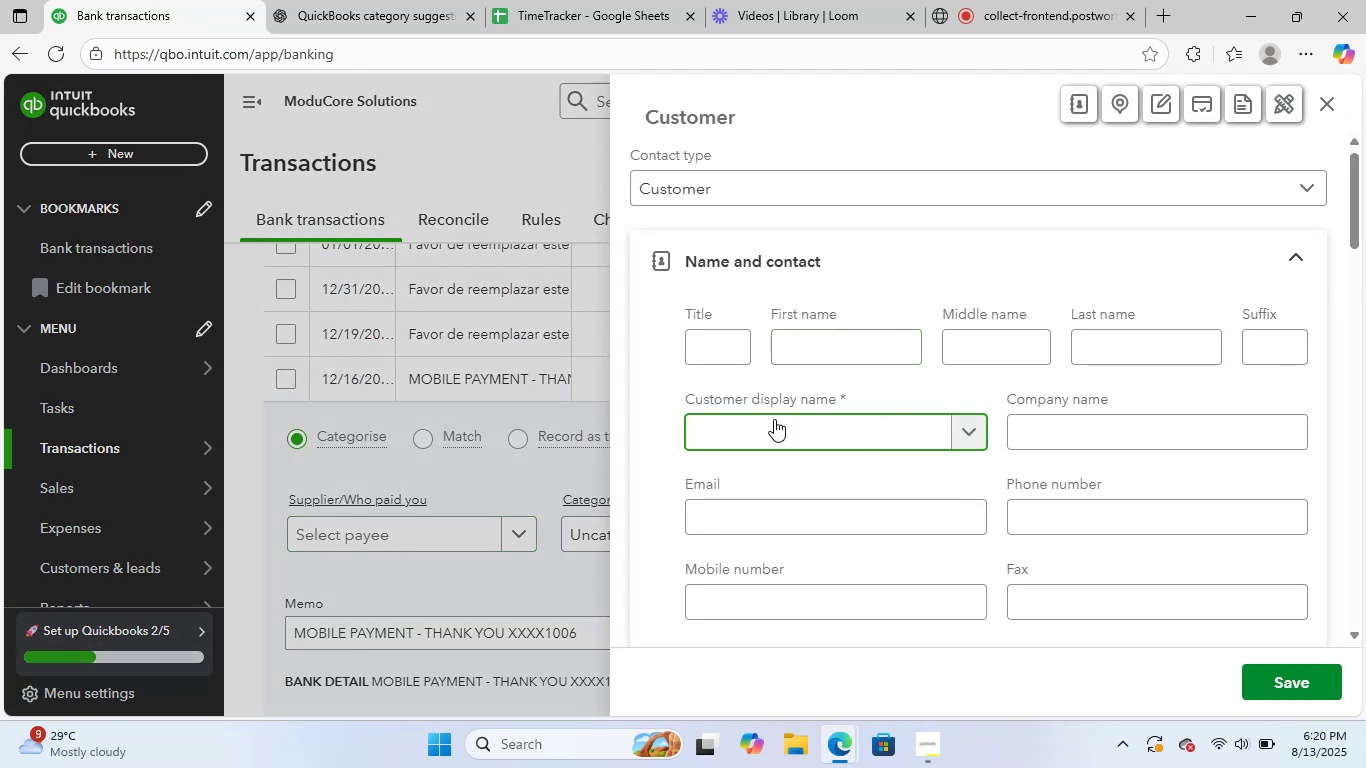 
type(Unknown Vne)
key(Backspace)
key(Backspace)
type(endpr)
key(Backspace)
key(Backspace)
type(or)
 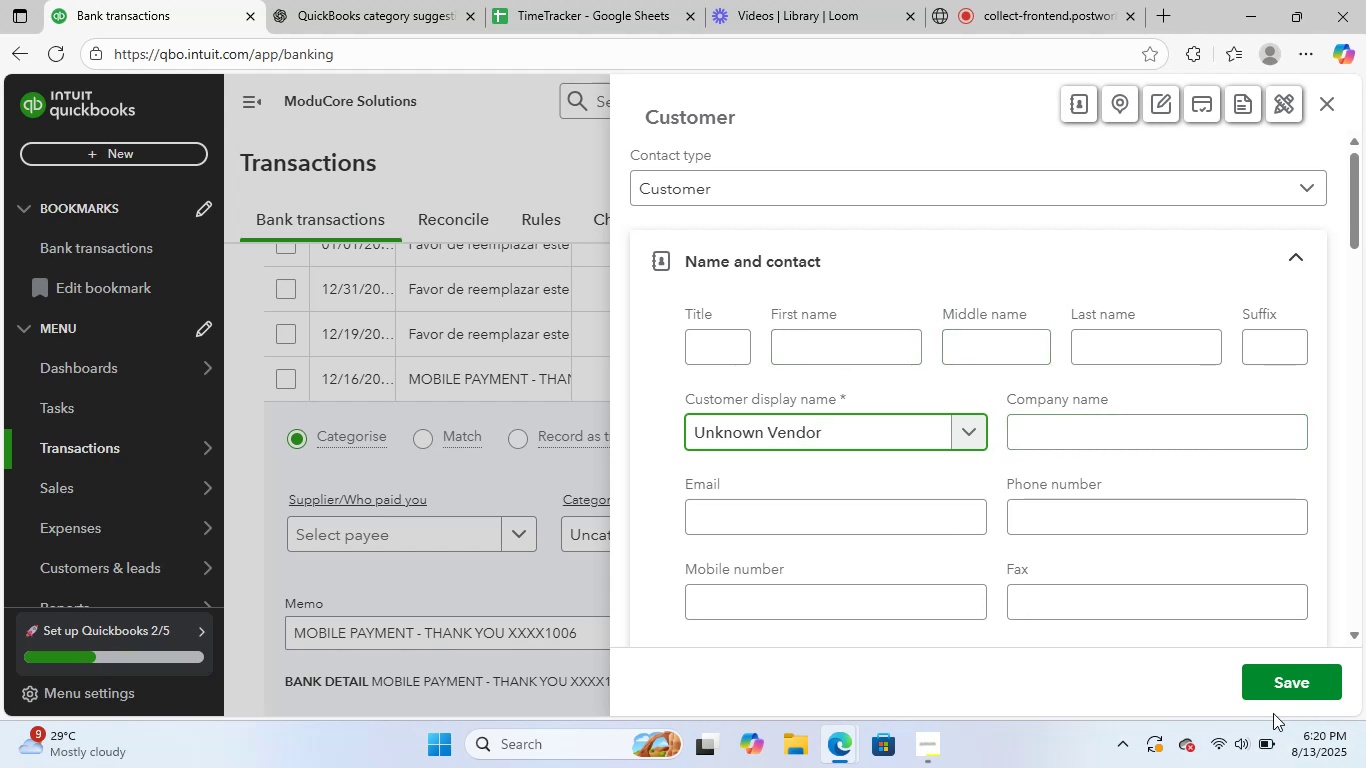 
left_click_drag(start_coordinate=[1296, 678], to_coordinate=[1305, 658])
 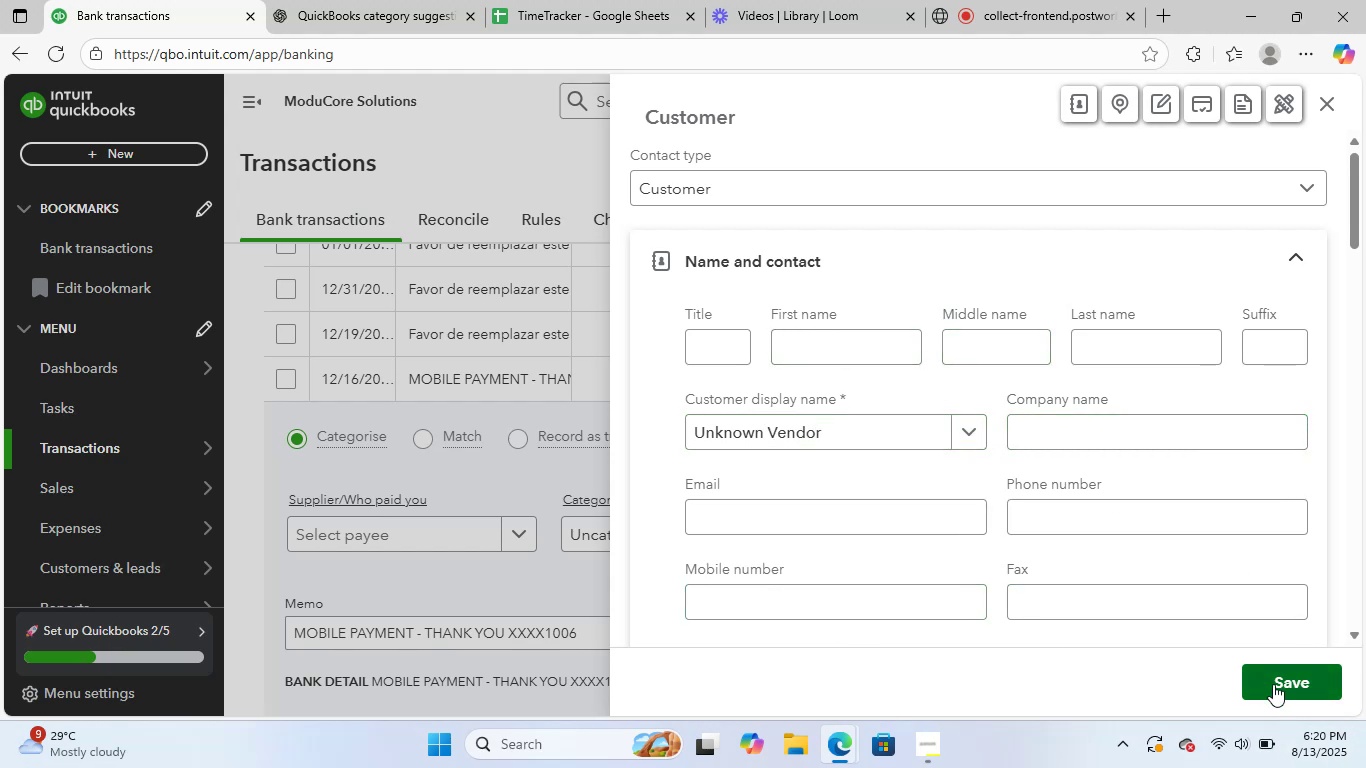 
left_click([1277, 679])
 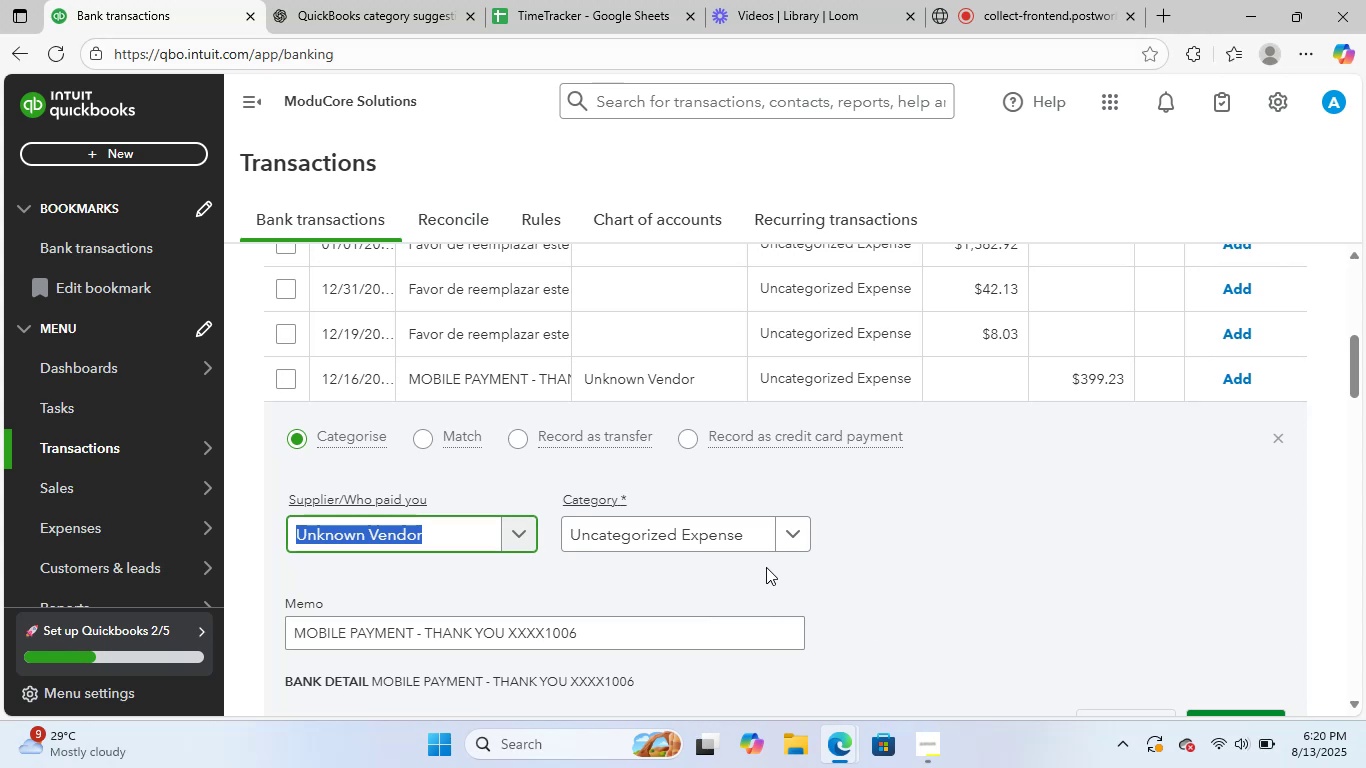 
left_click([998, 598])
 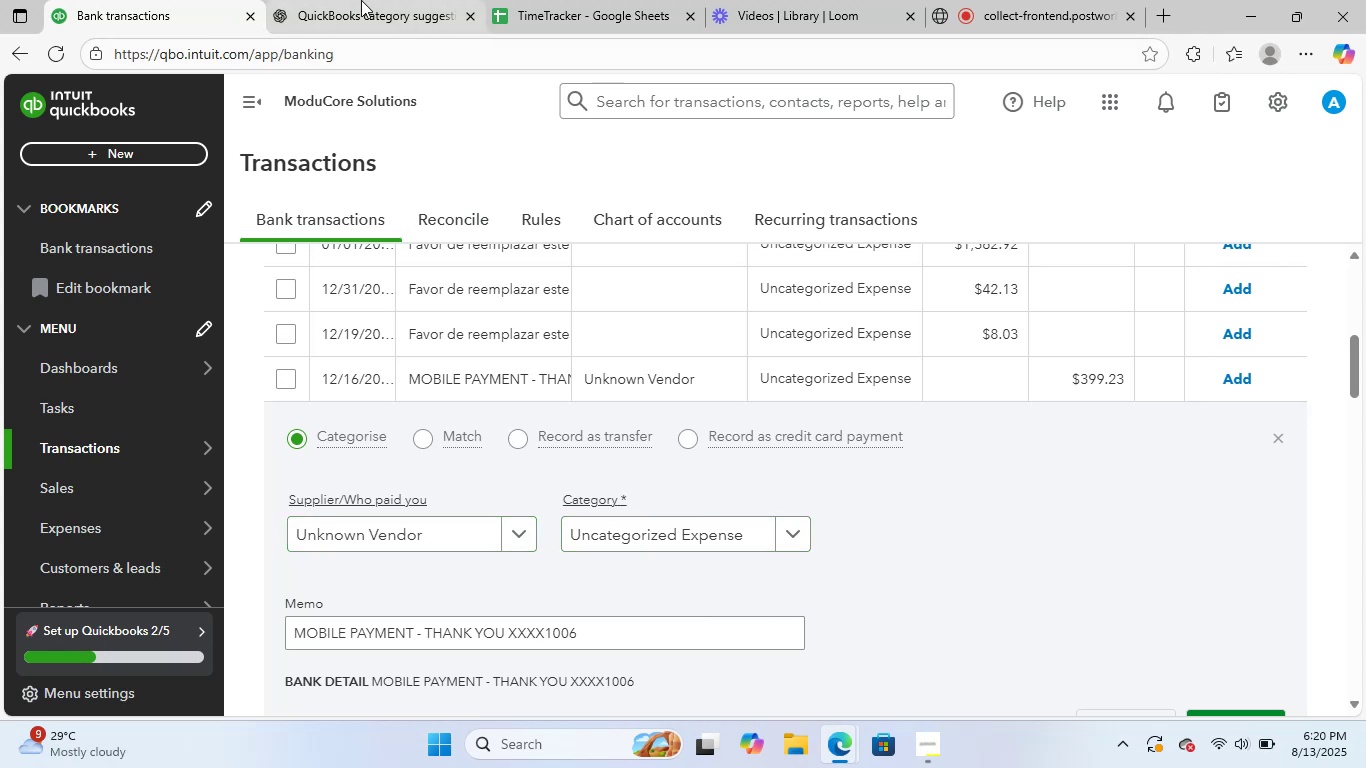 
left_click([361, 0])
 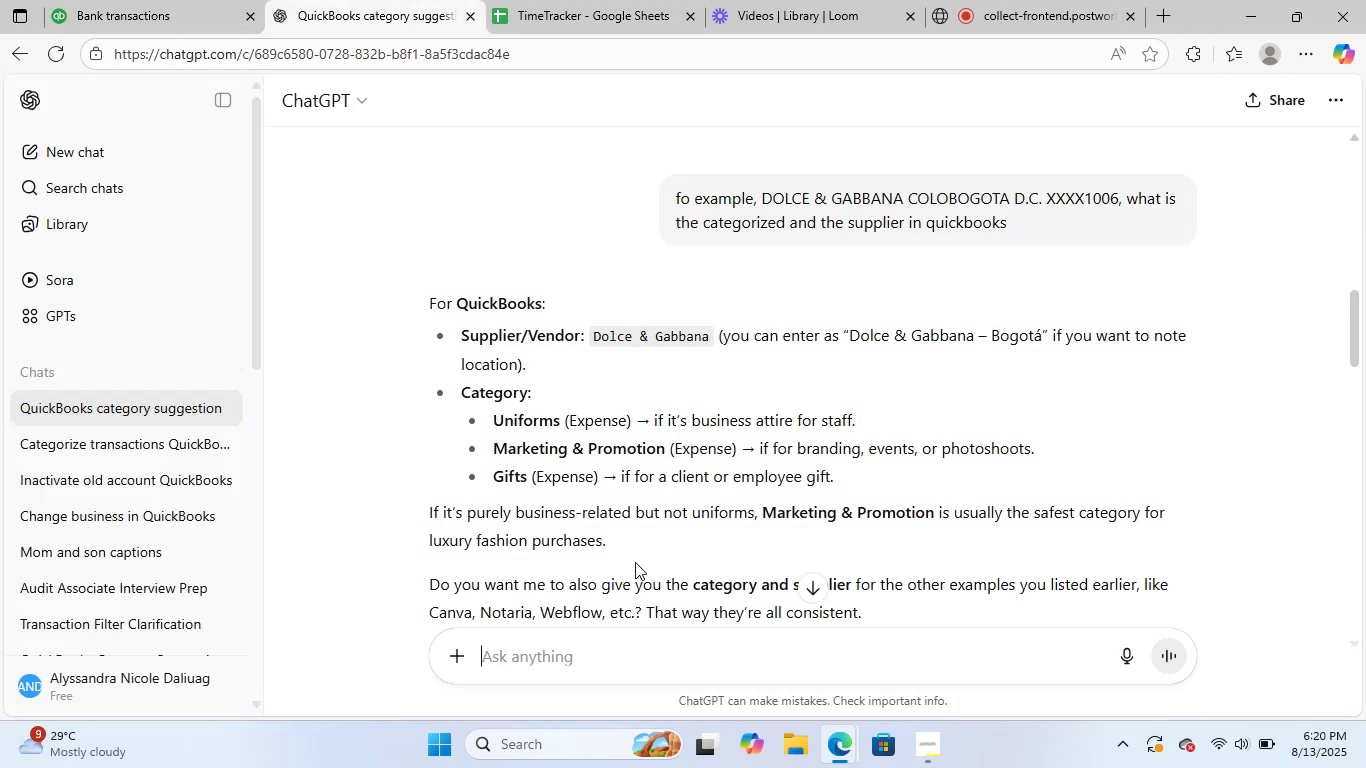 
scroll: coordinate [811, 494], scroll_direction: down, amount: 5.0
 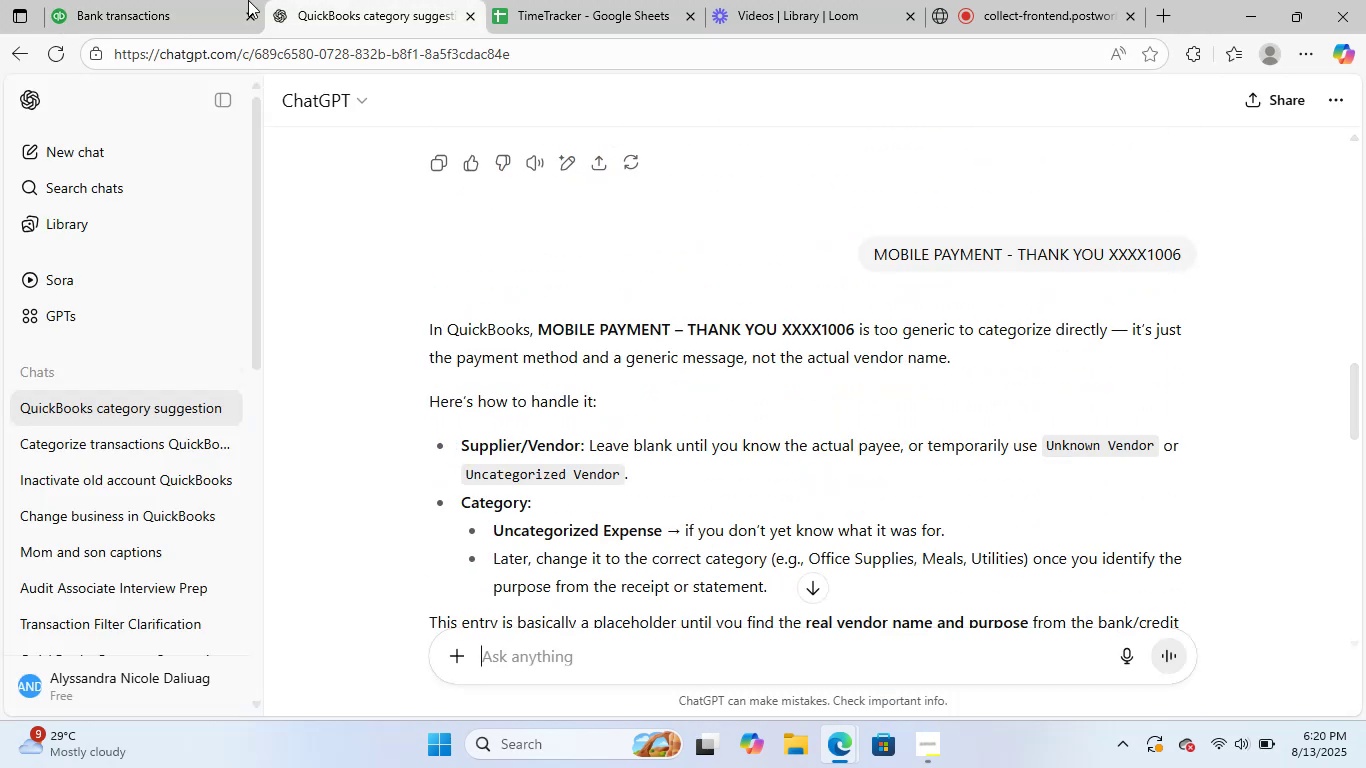 
left_click([103, 0])
 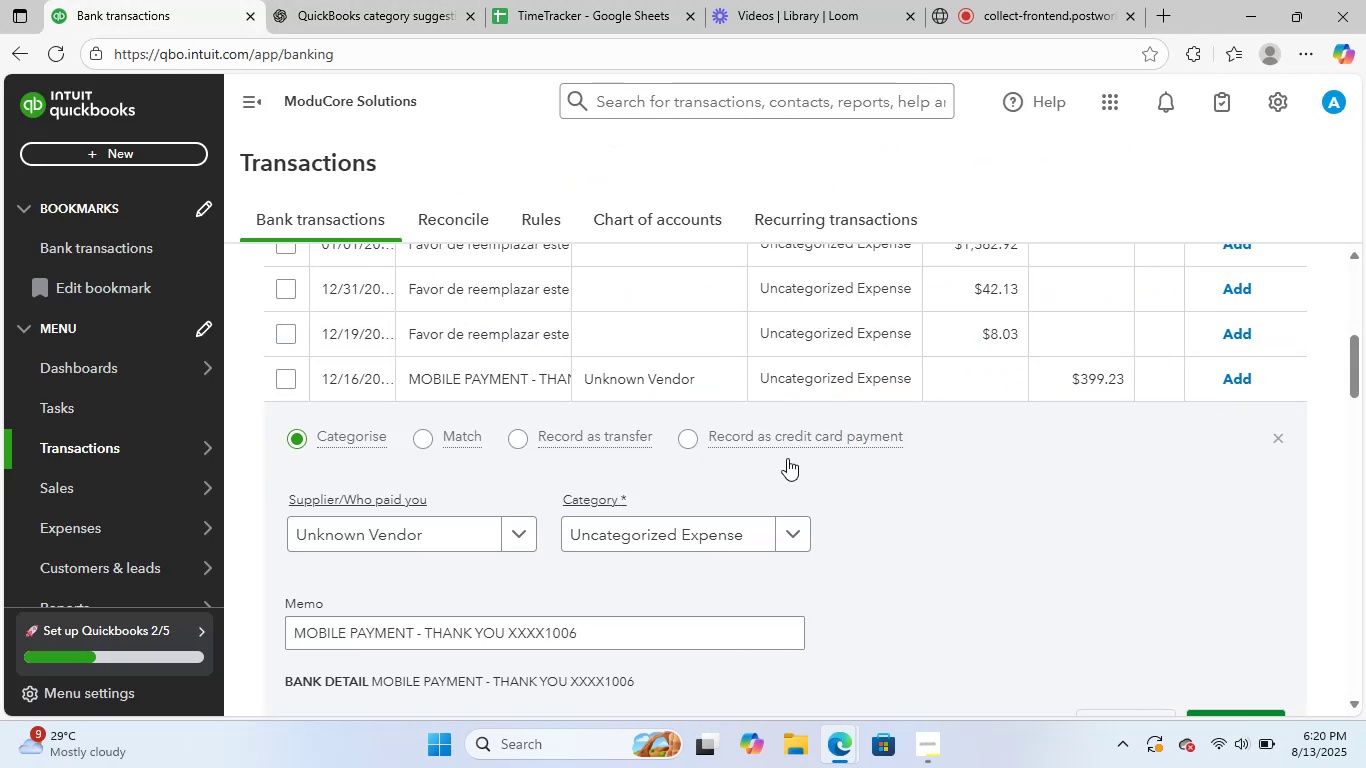 
scroll: coordinate [788, 460], scroll_direction: down, amount: 1.0
 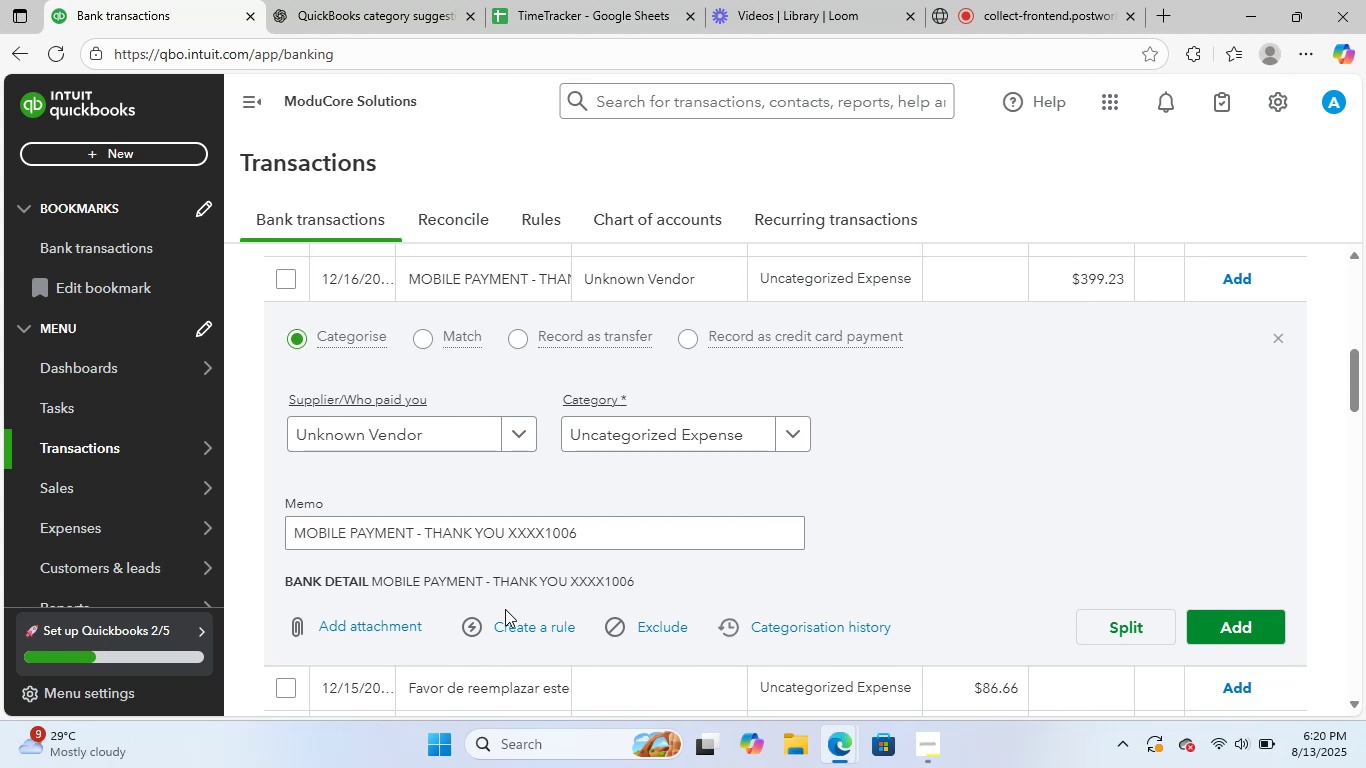 
left_click([518, 630])
 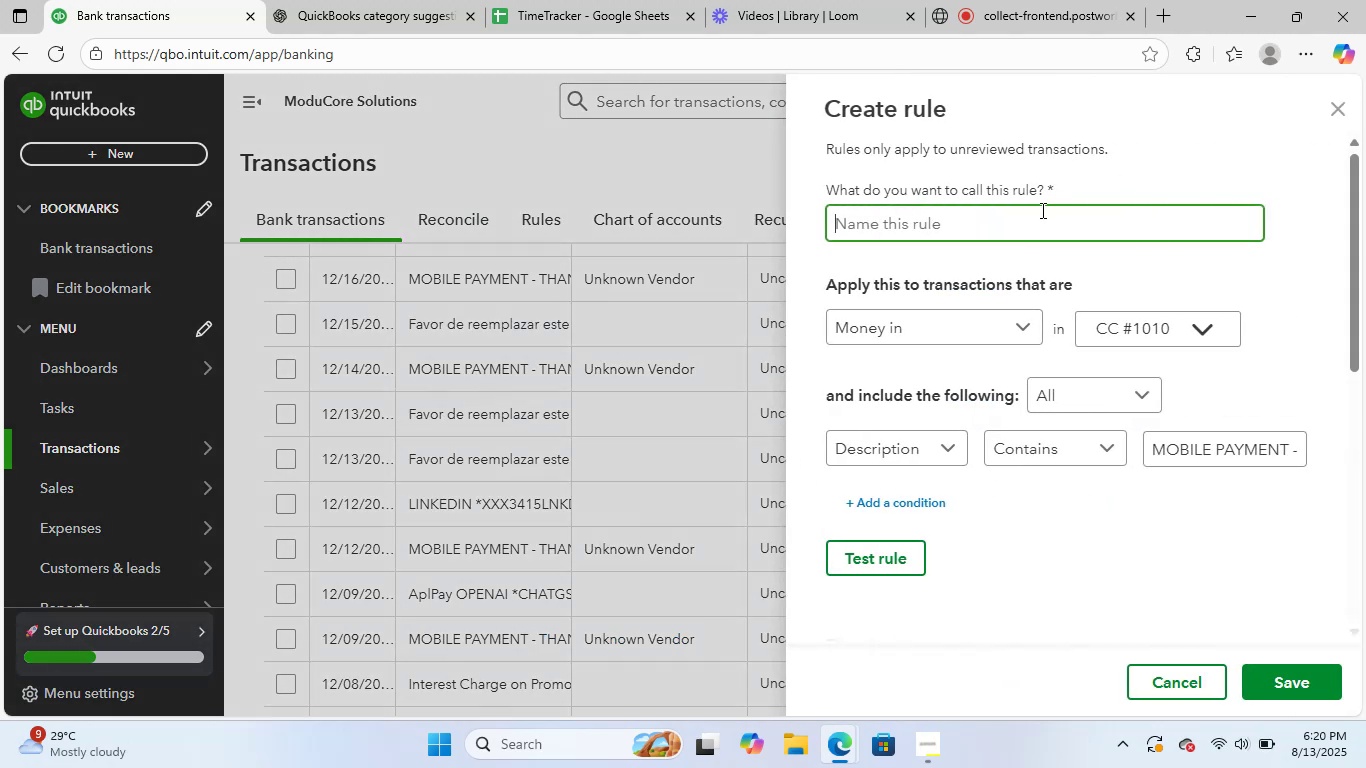 
type(Mobile Payment)
 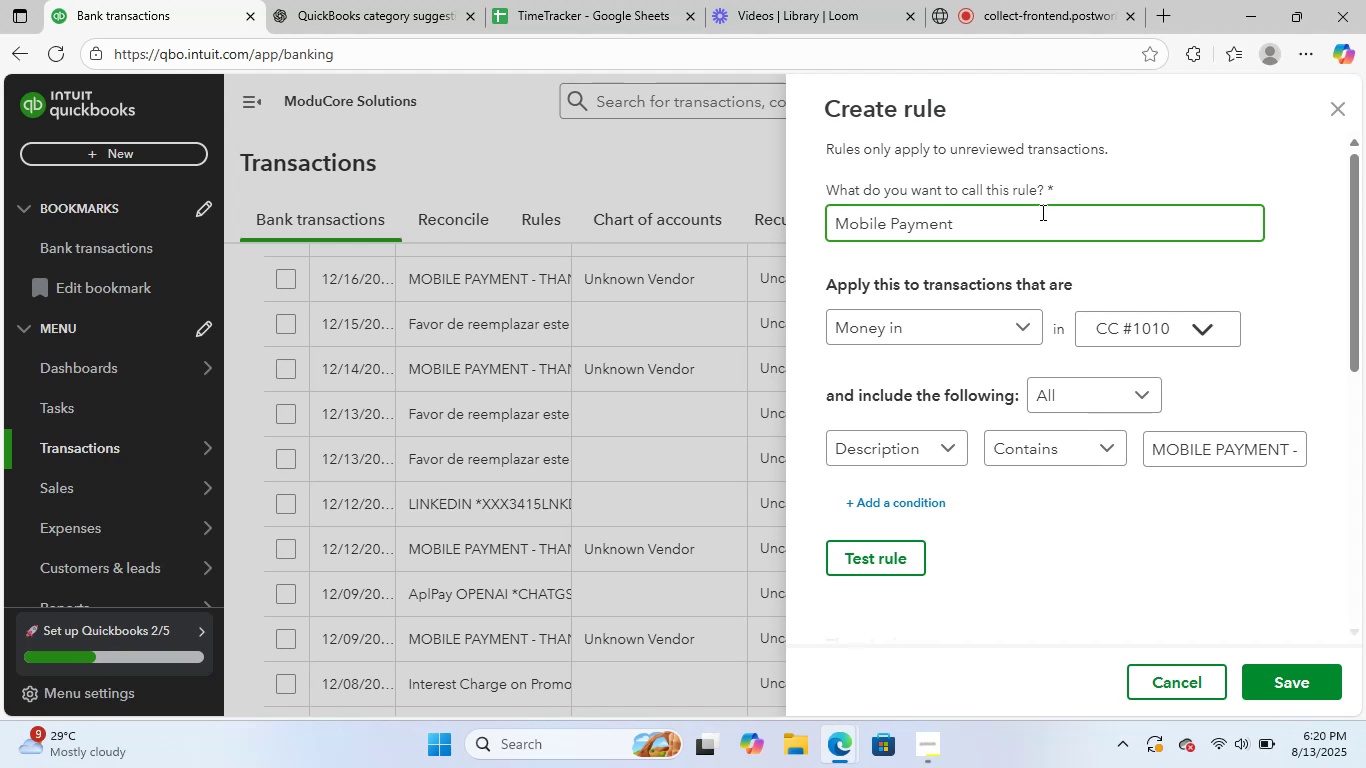 
scroll: coordinate [1174, 376], scroll_direction: down, amount: 5.0
 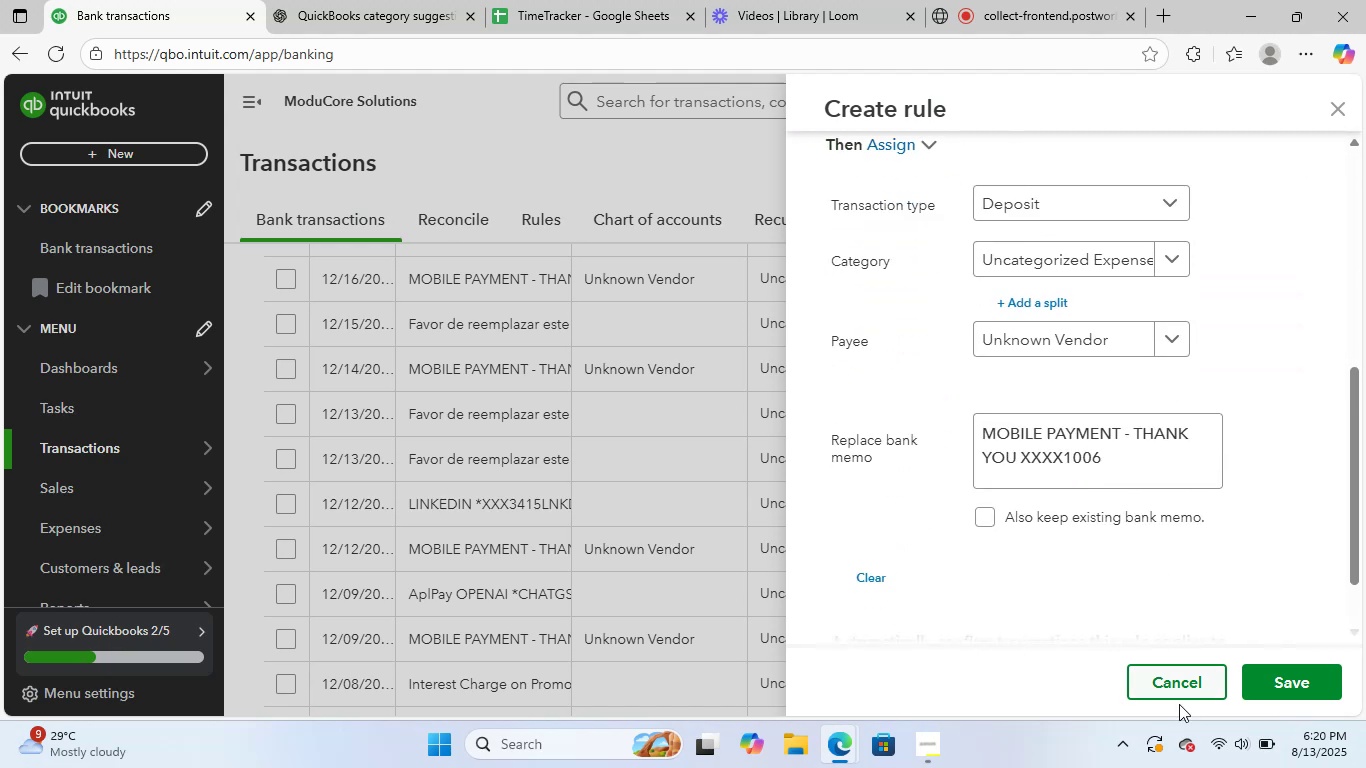 
left_click([1310, 680])
 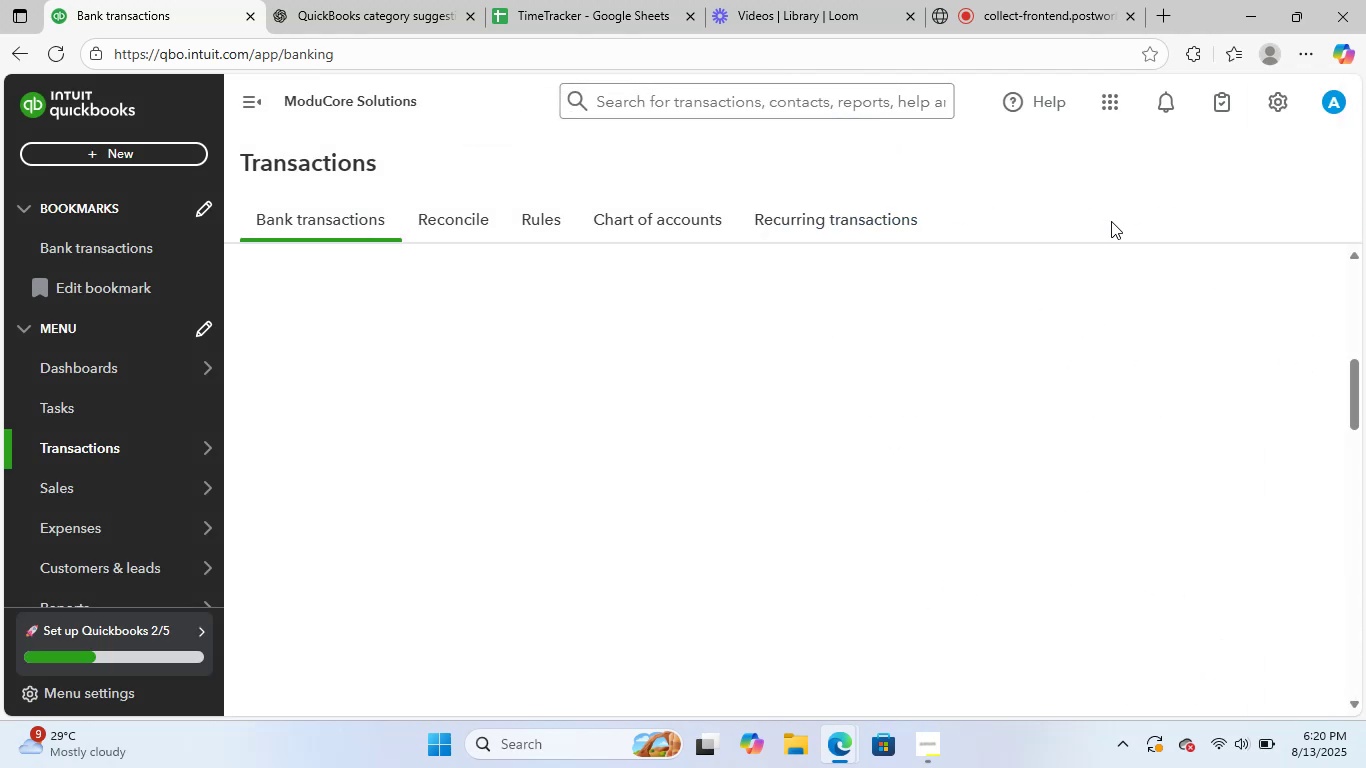 
wait(7.92)
 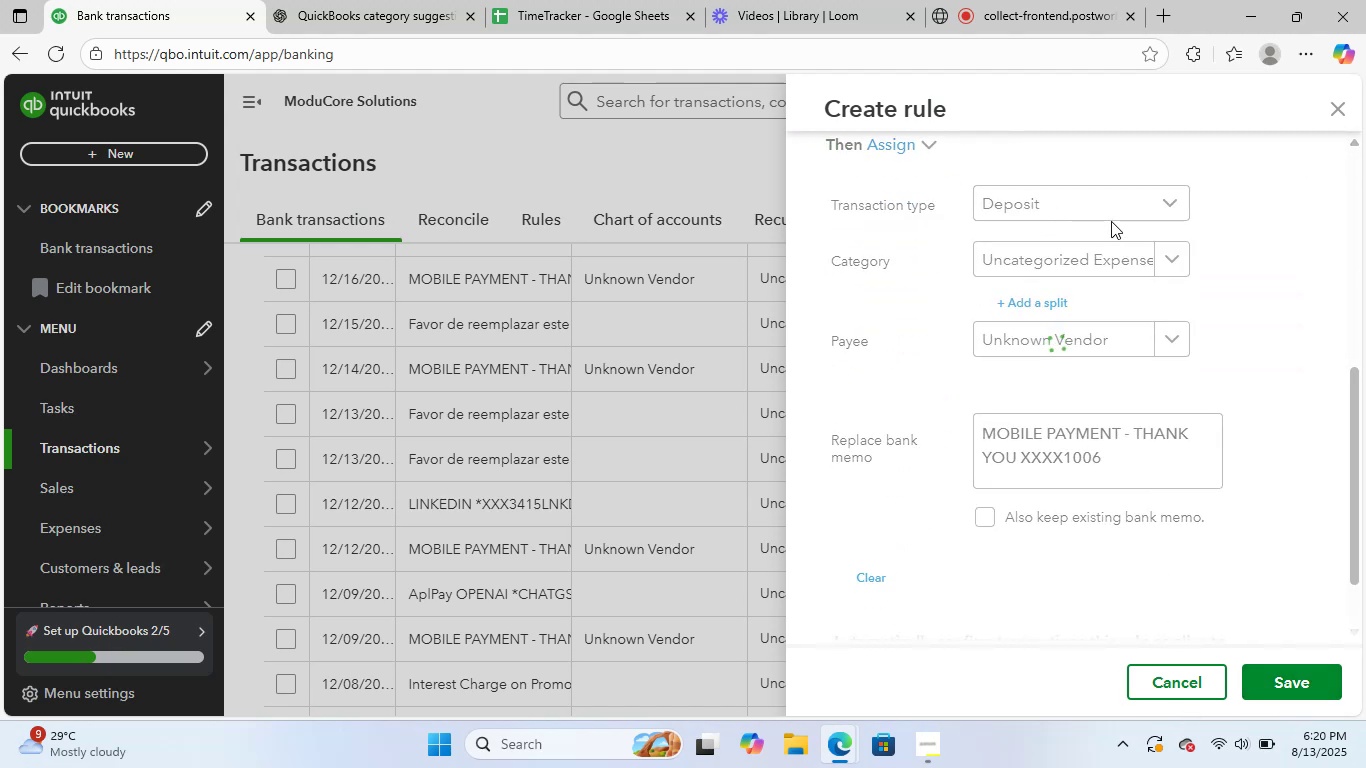 
scroll: coordinate [734, 416], scroll_direction: up, amount: 12.0
 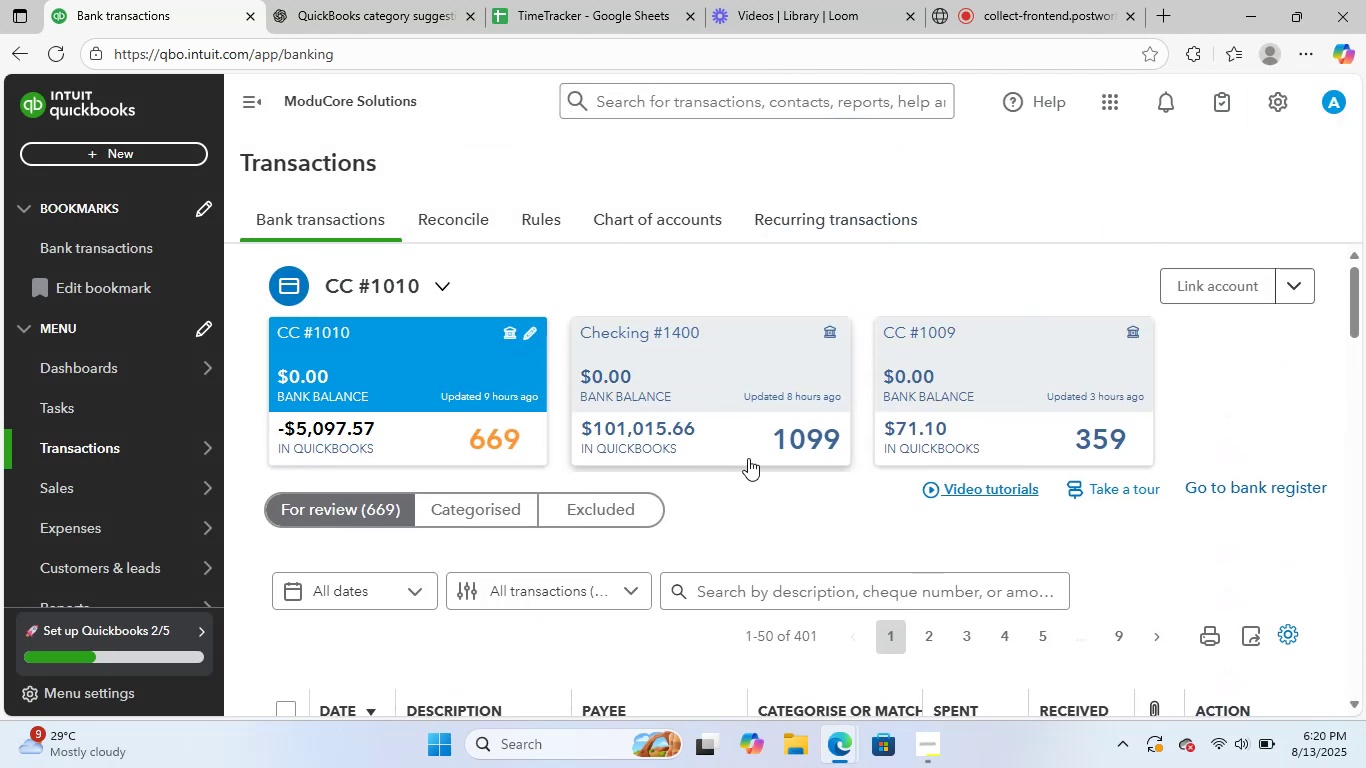 
wait(8.61)
 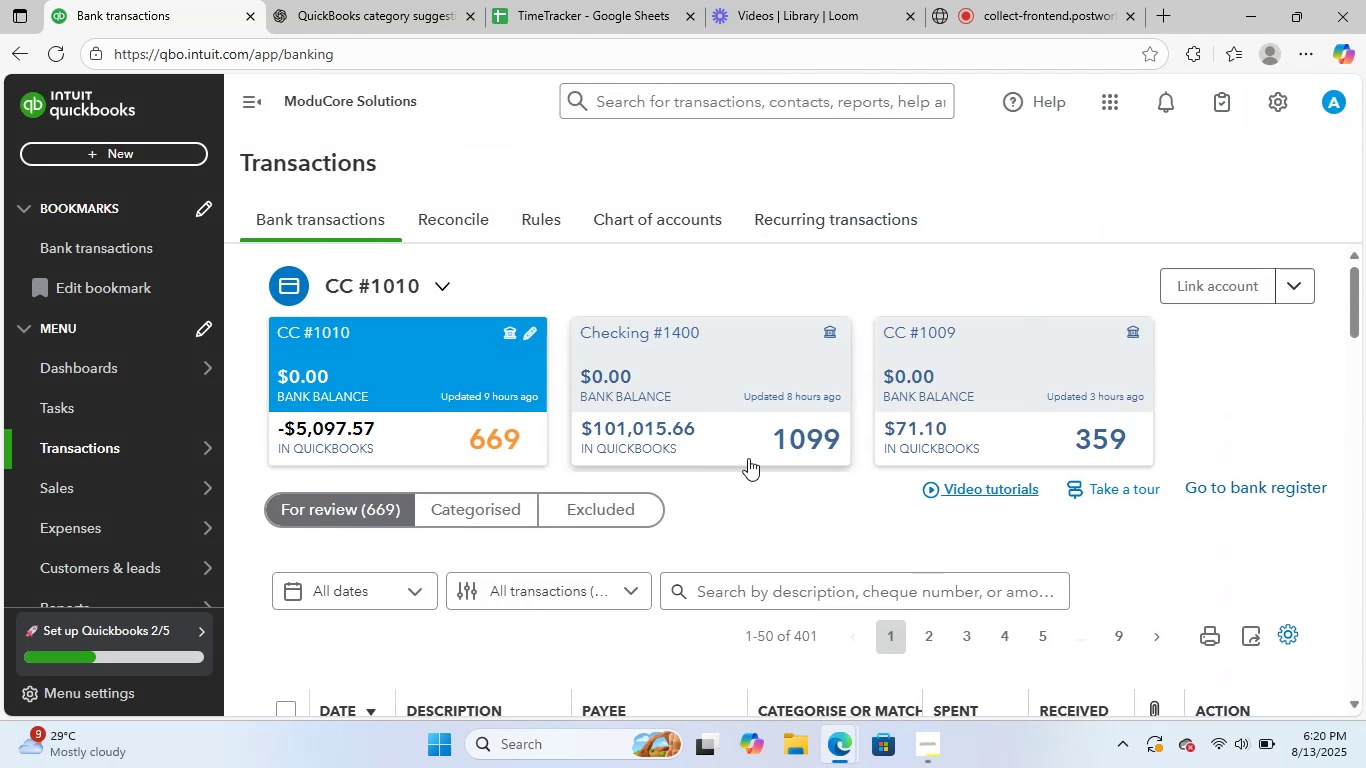 
scroll: coordinate [572, 547], scroll_direction: down, amount: 6.0
 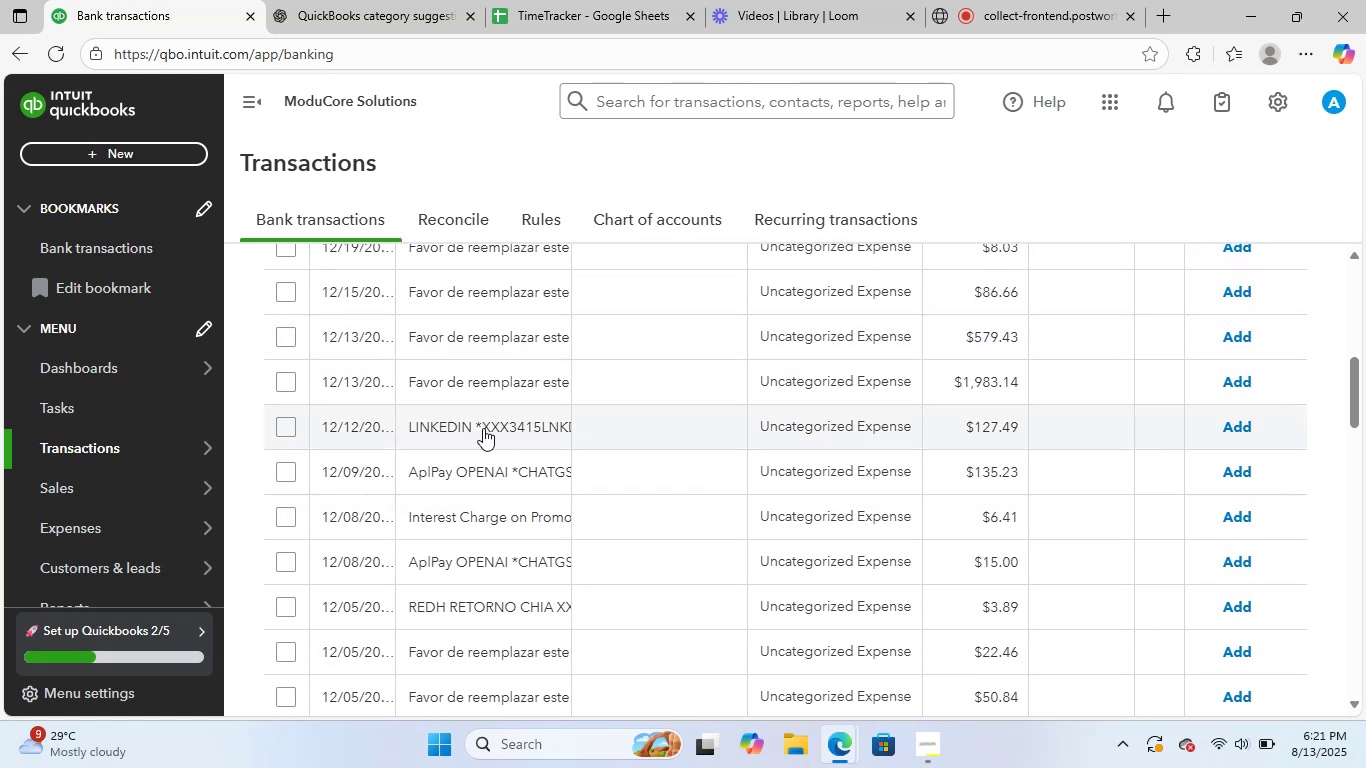 
left_click([483, 428])
 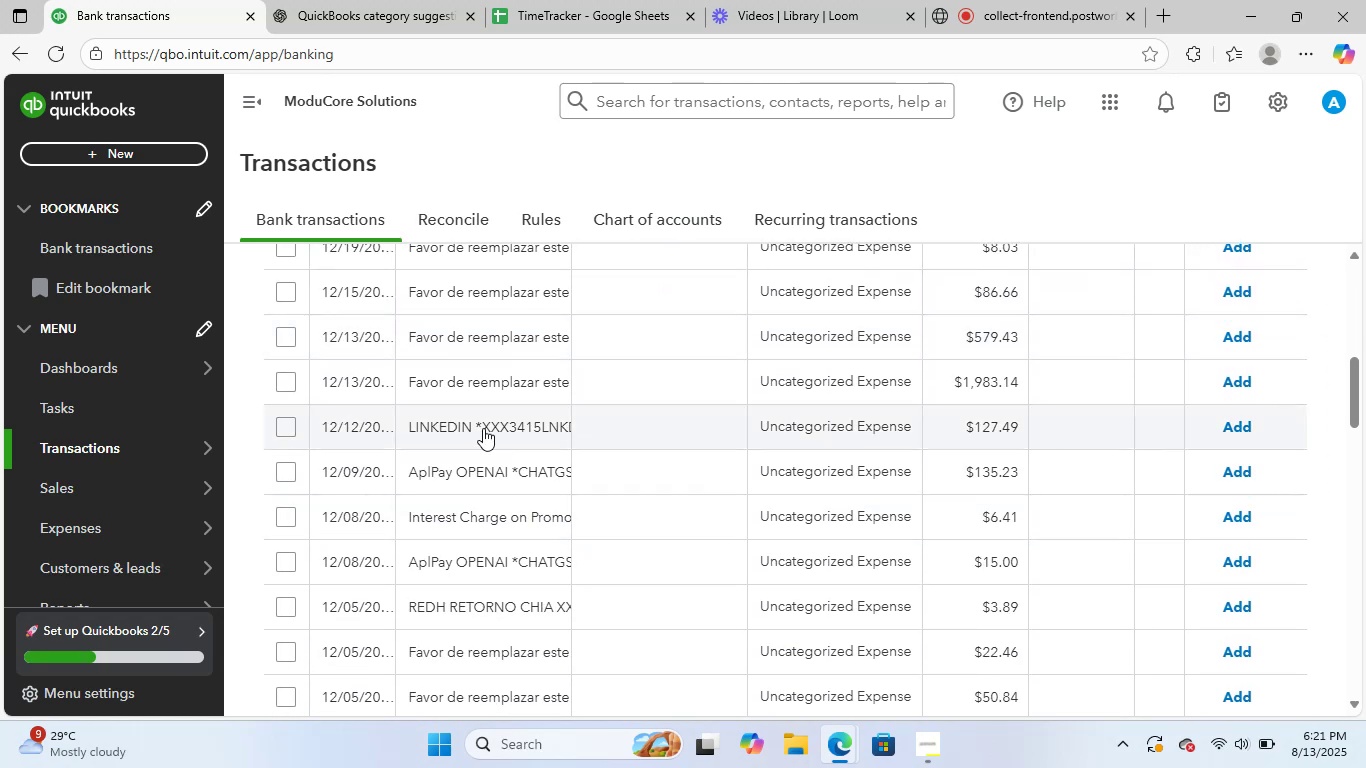 
mouse_move([480, 386])
 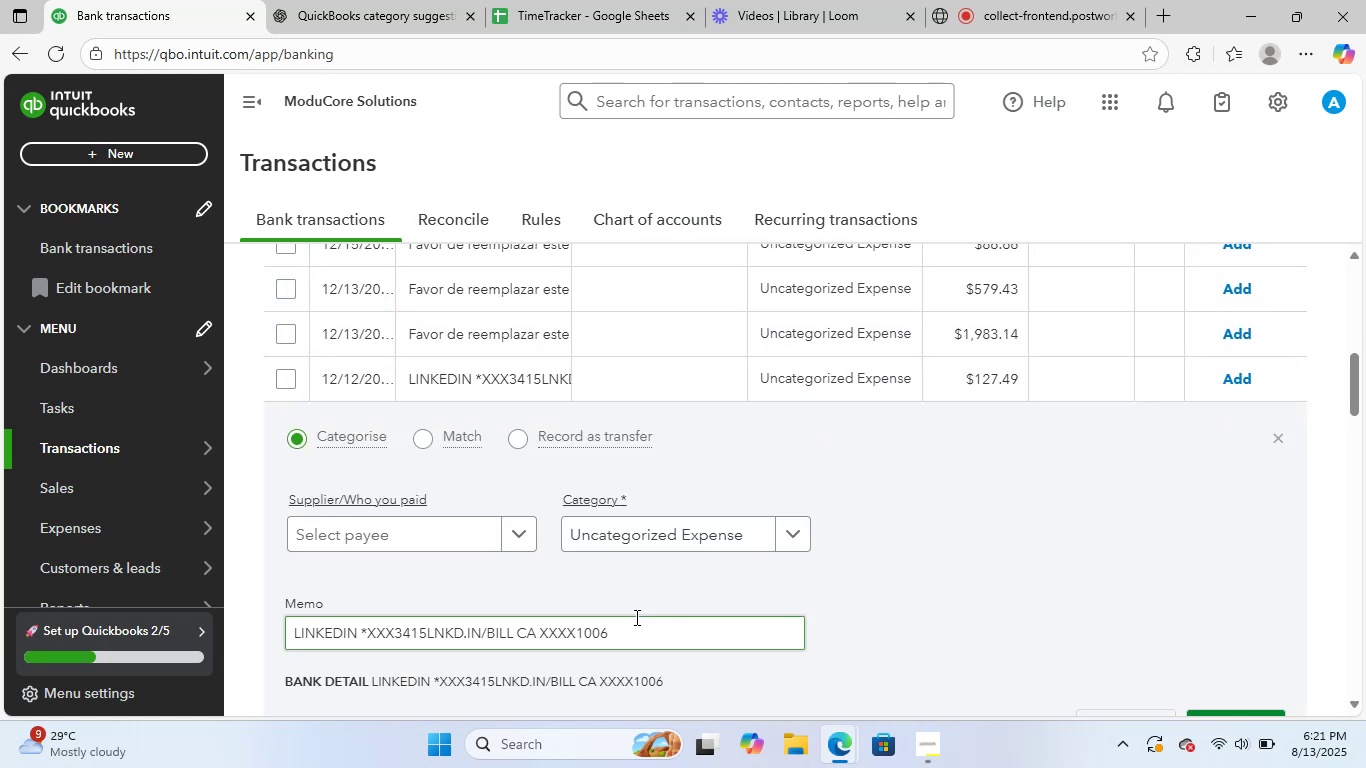 
left_click_drag(start_coordinate=[633, 624], to_coordinate=[190, 624])
 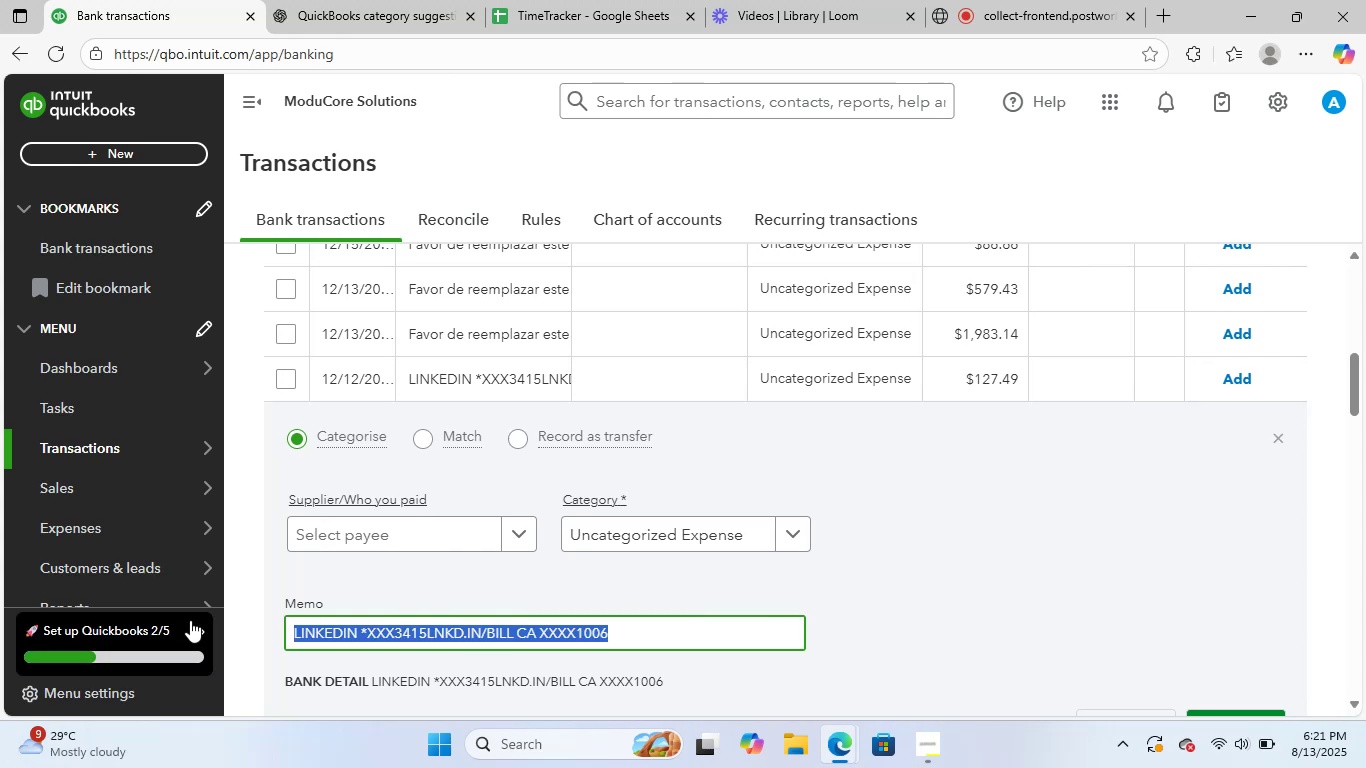 
key(Control+C)
 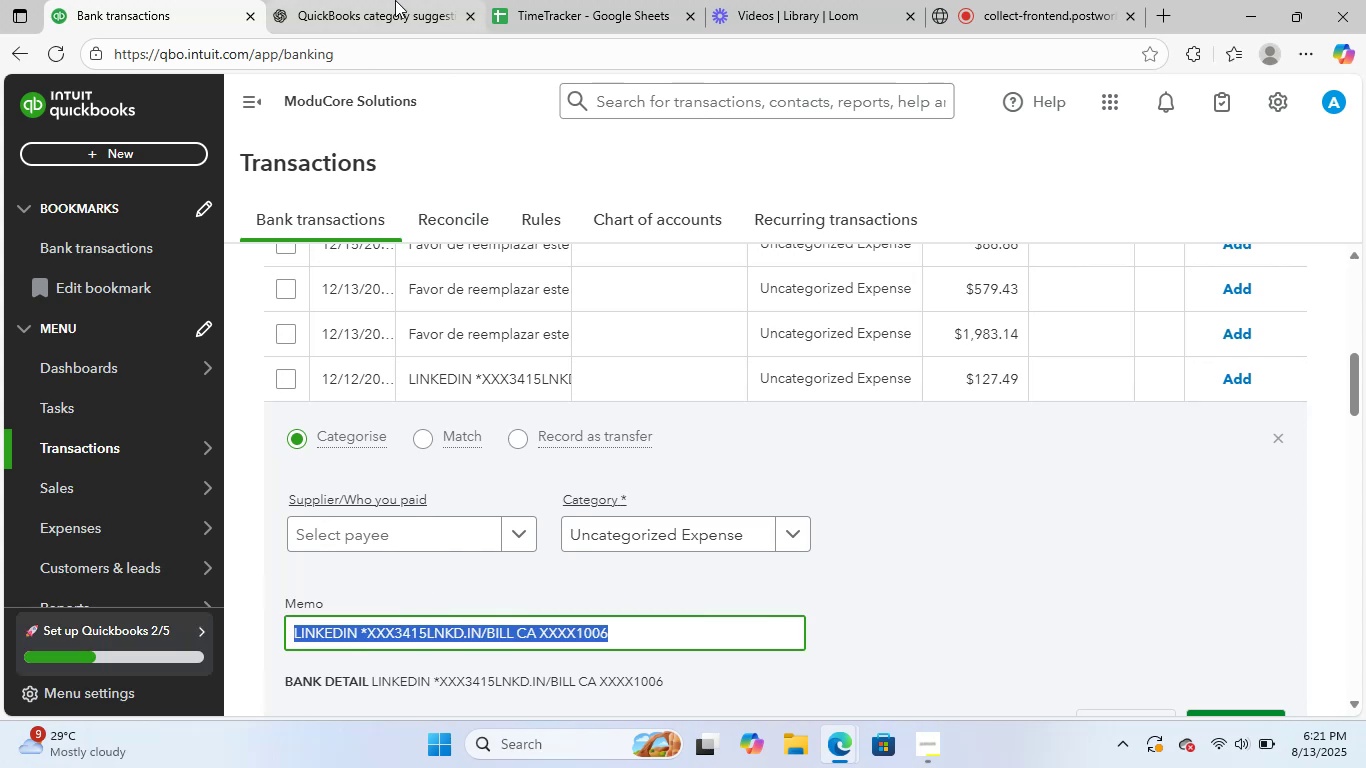 
left_click([395, 0])
 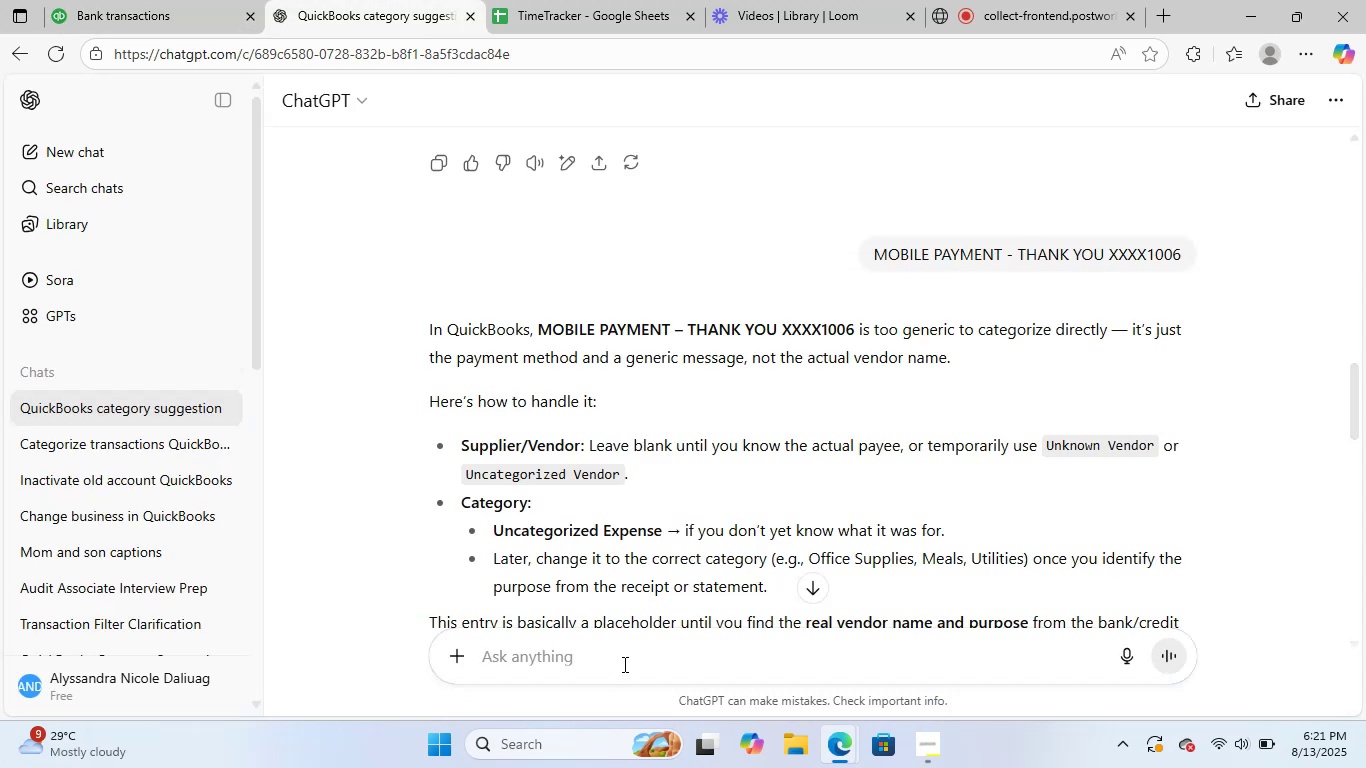 
left_click([623, 664])
 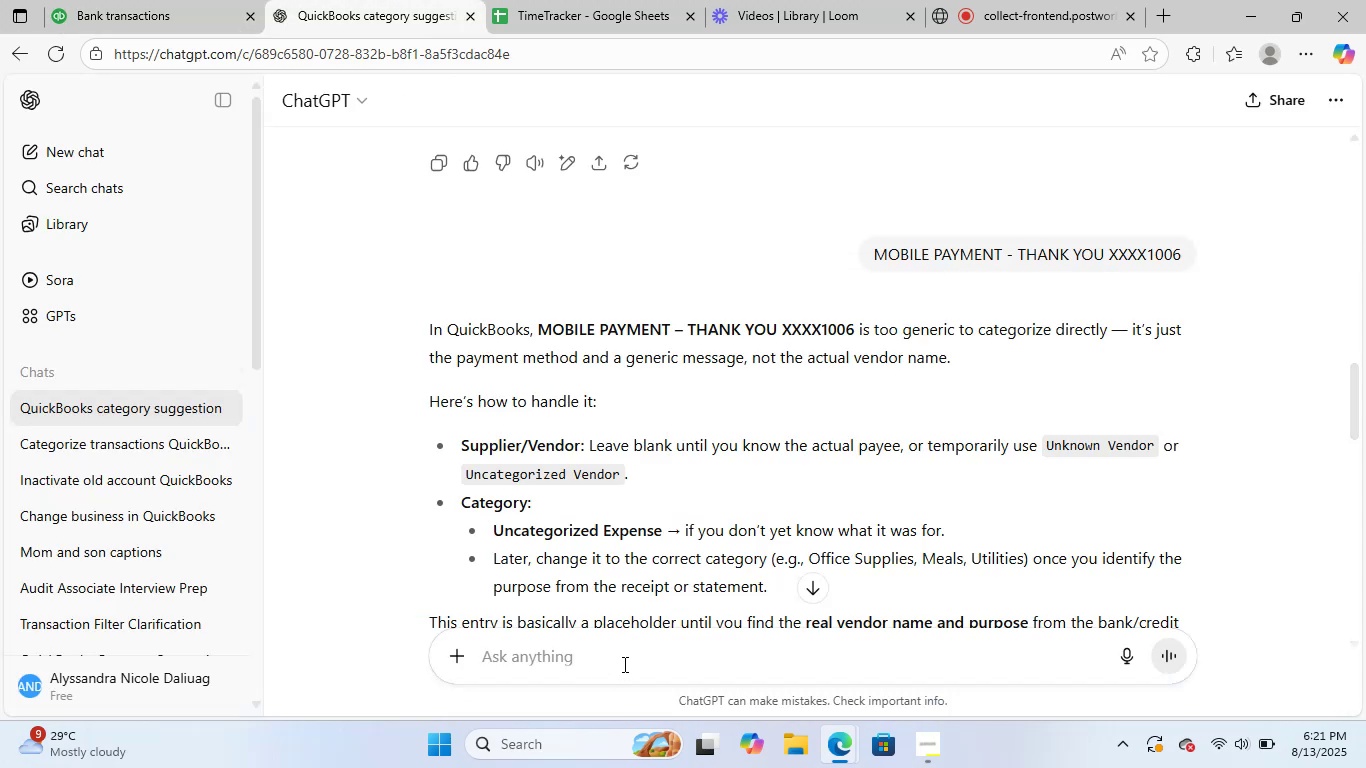 
key(Control+V)
 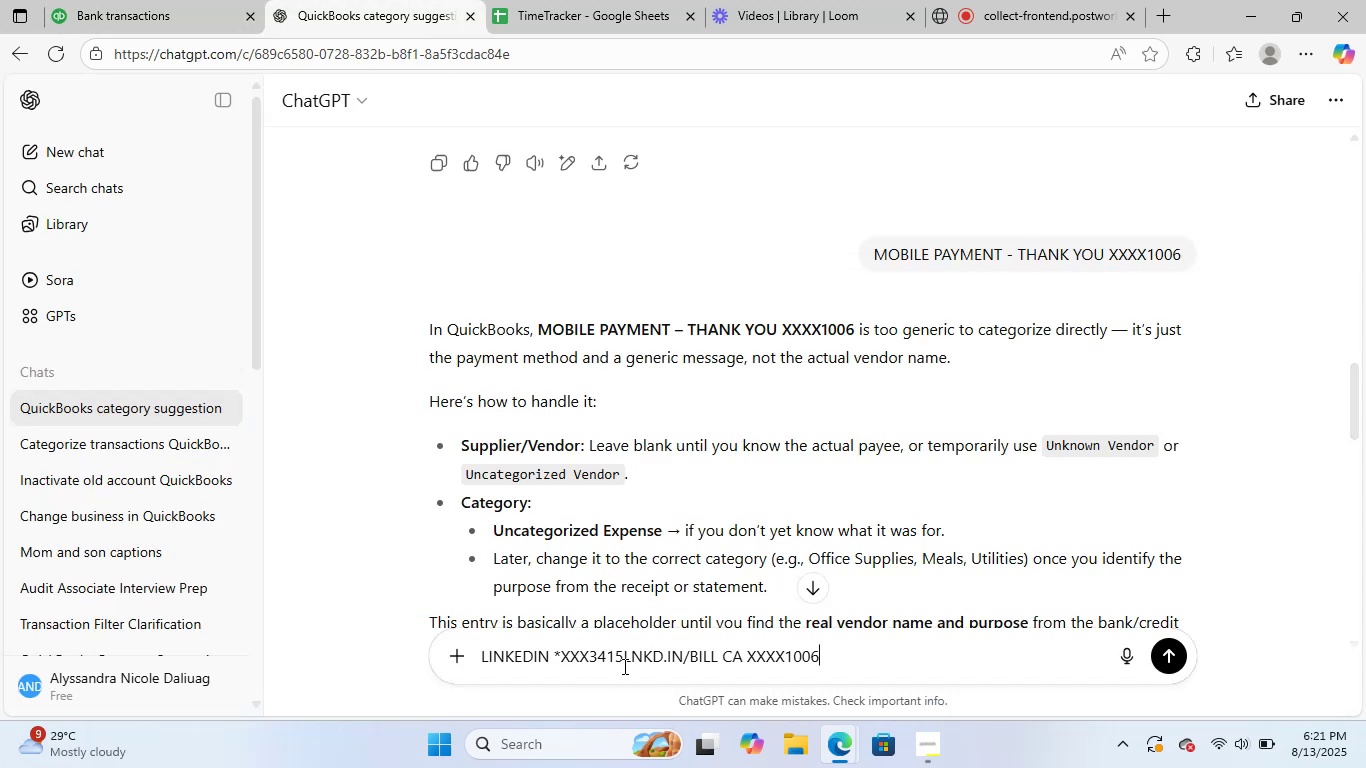 
key(NumpadEnter)
 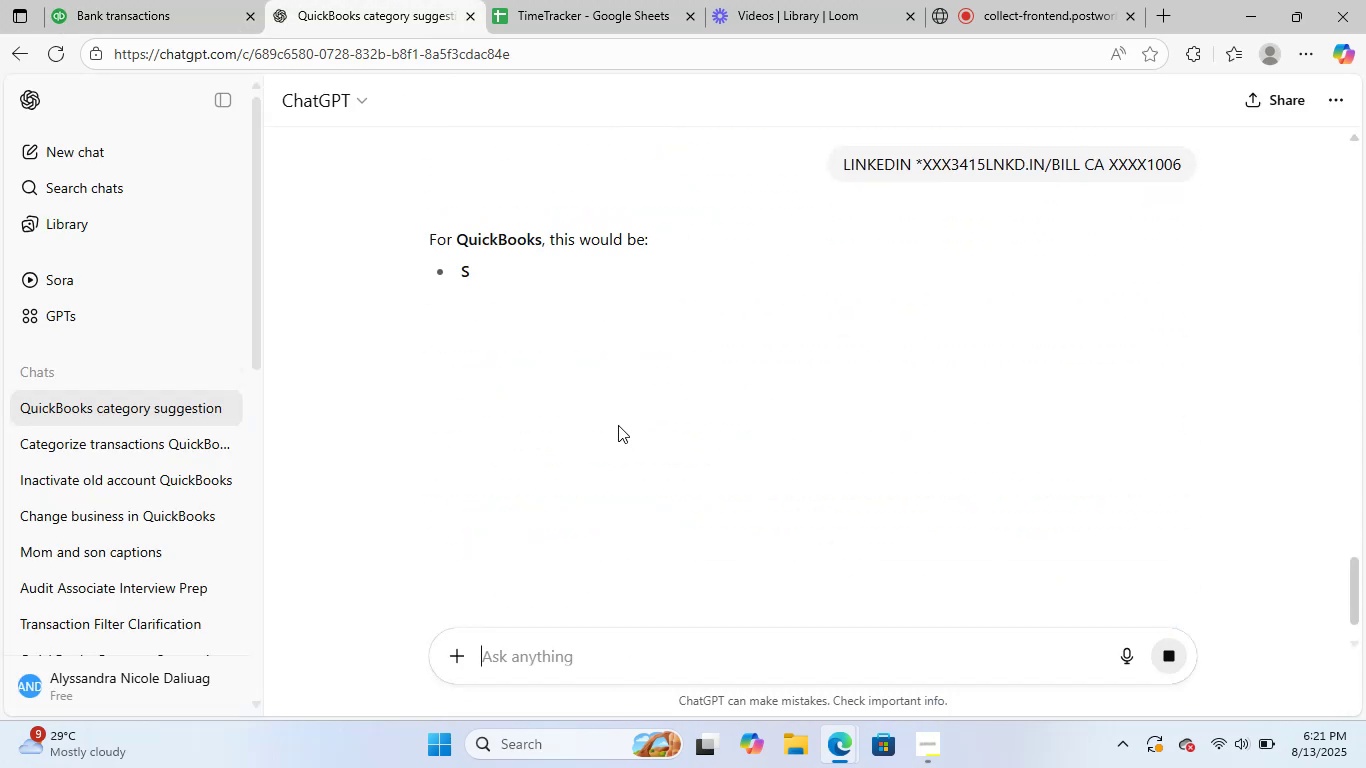 
mouse_move([568, 397])
 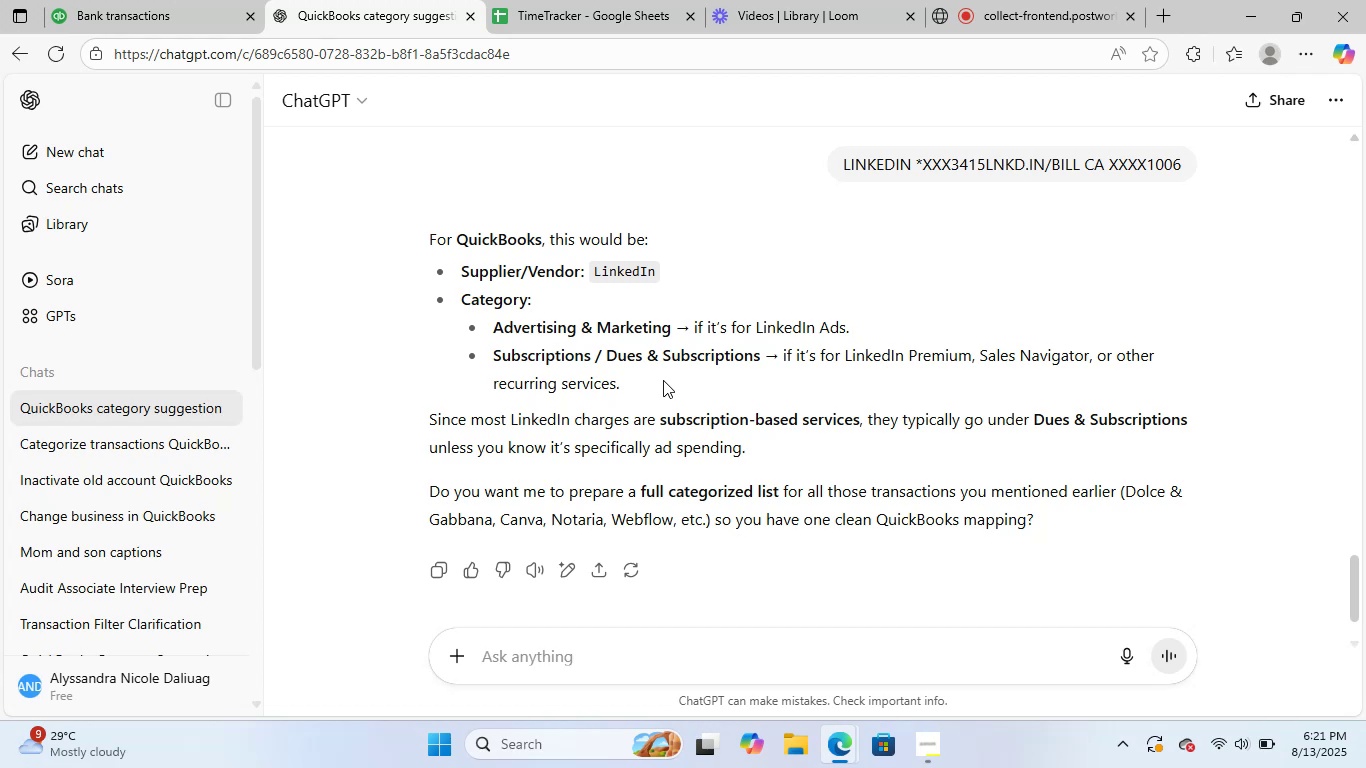 
wait(8.88)
 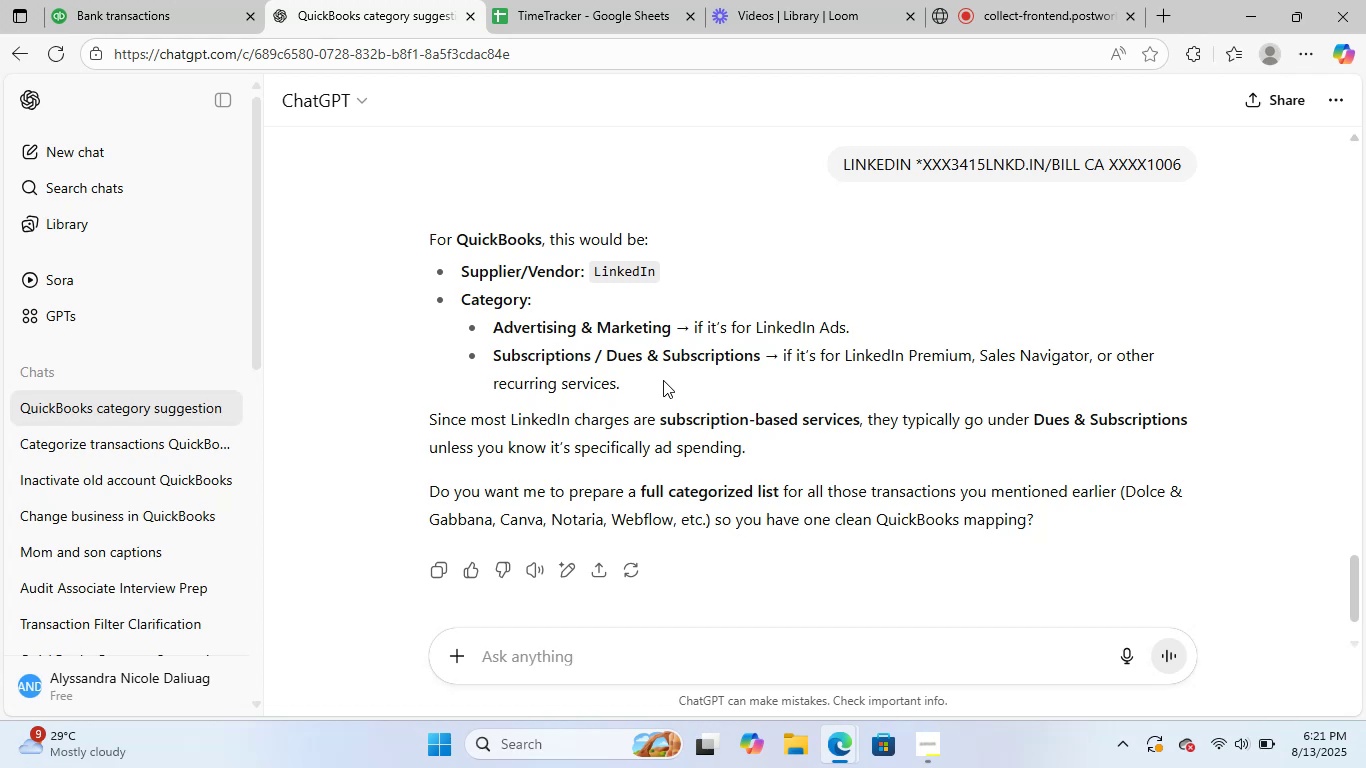 
left_click([156, 0])
 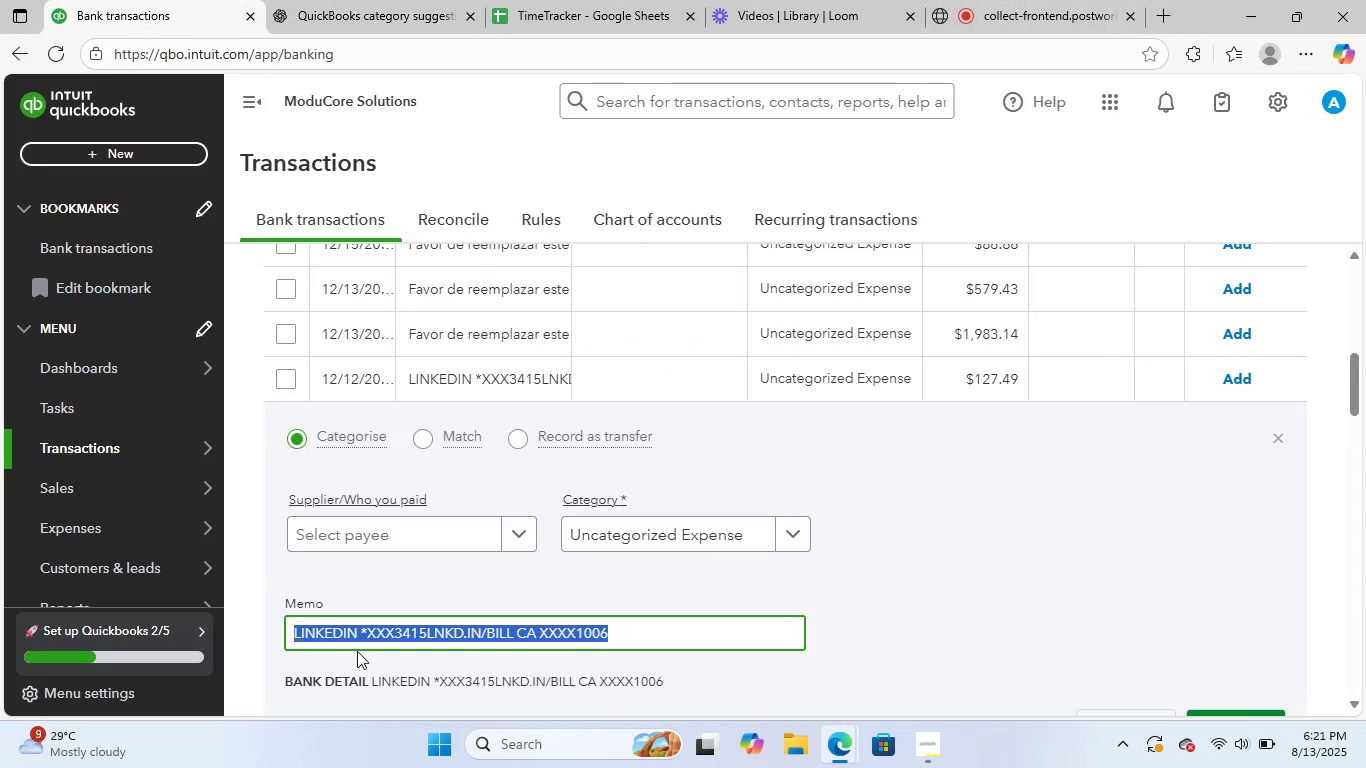 
left_click([363, 643])
 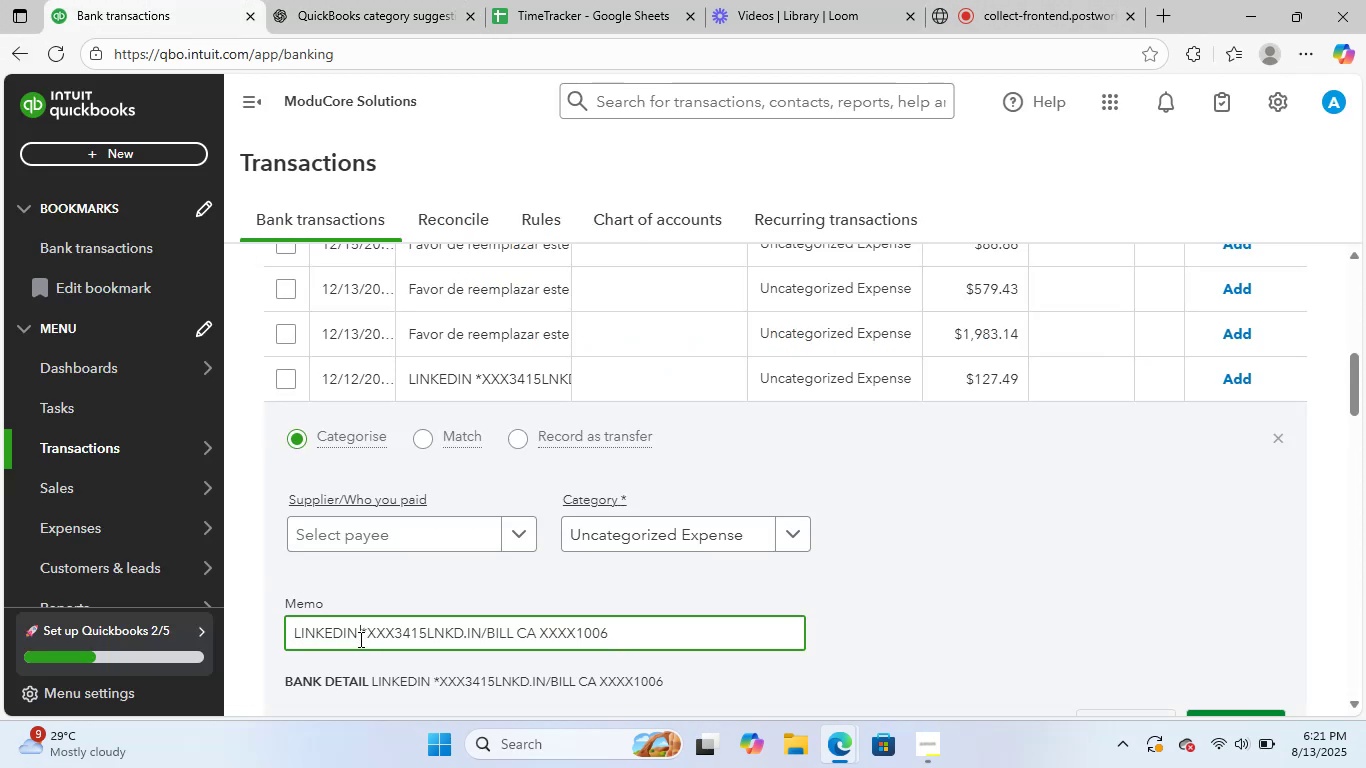 
left_click_drag(start_coordinate=[359, 638], to_coordinate=[282, 617])
 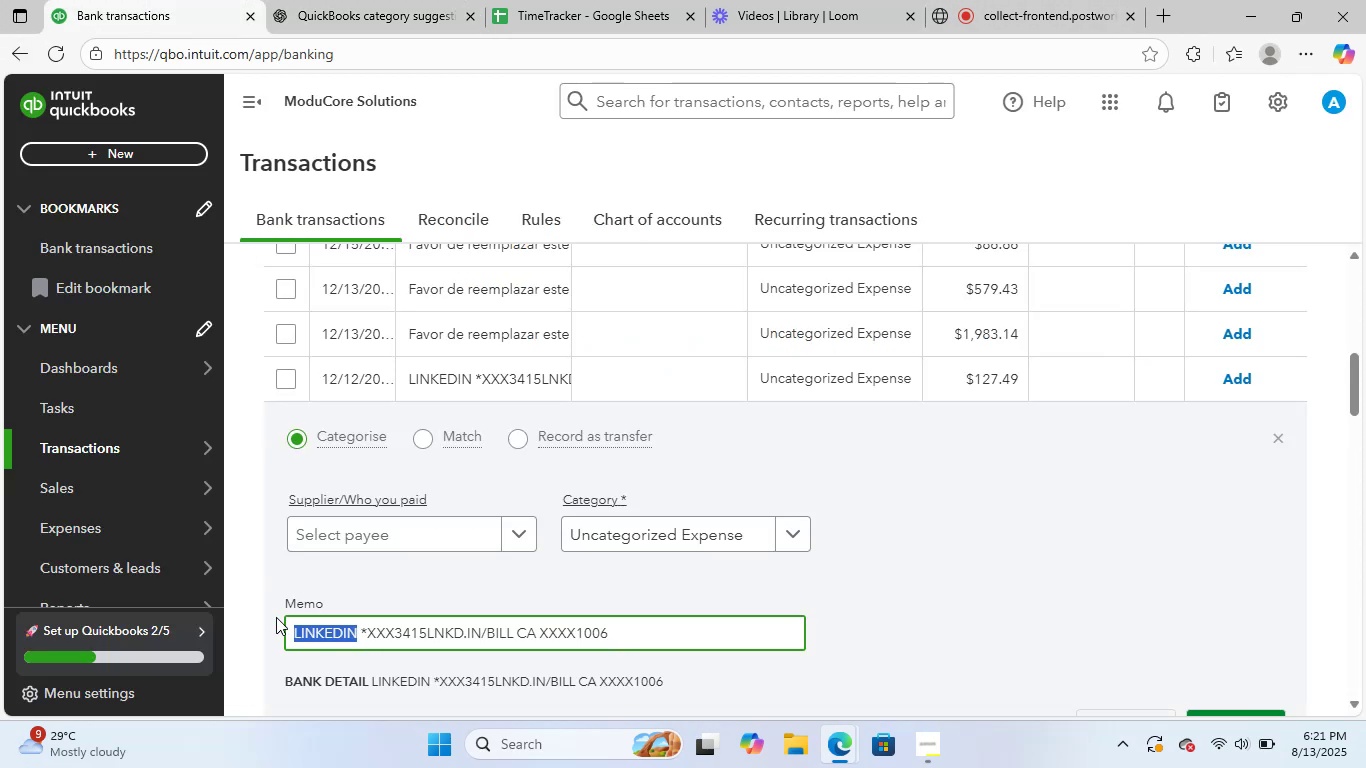 
key(Control+ControlLeft)
 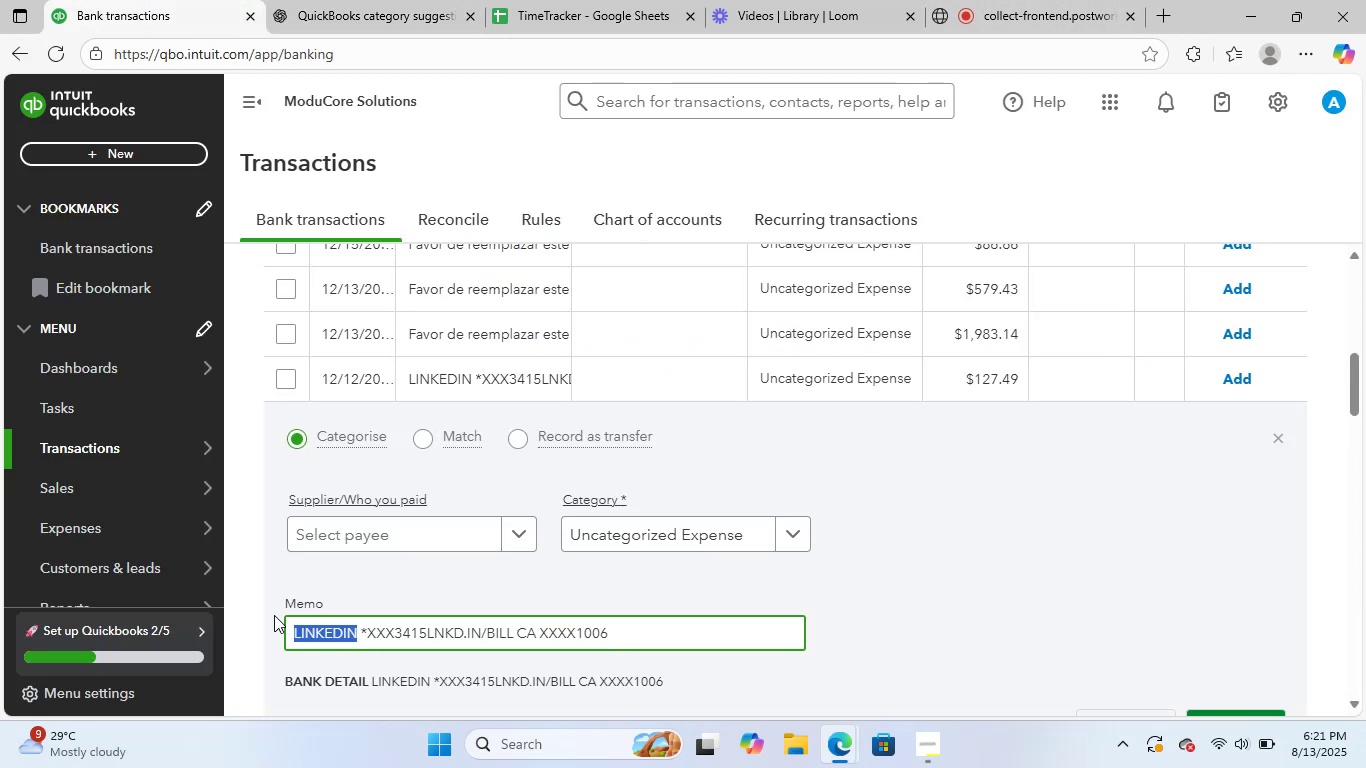 
key(Control+C)
 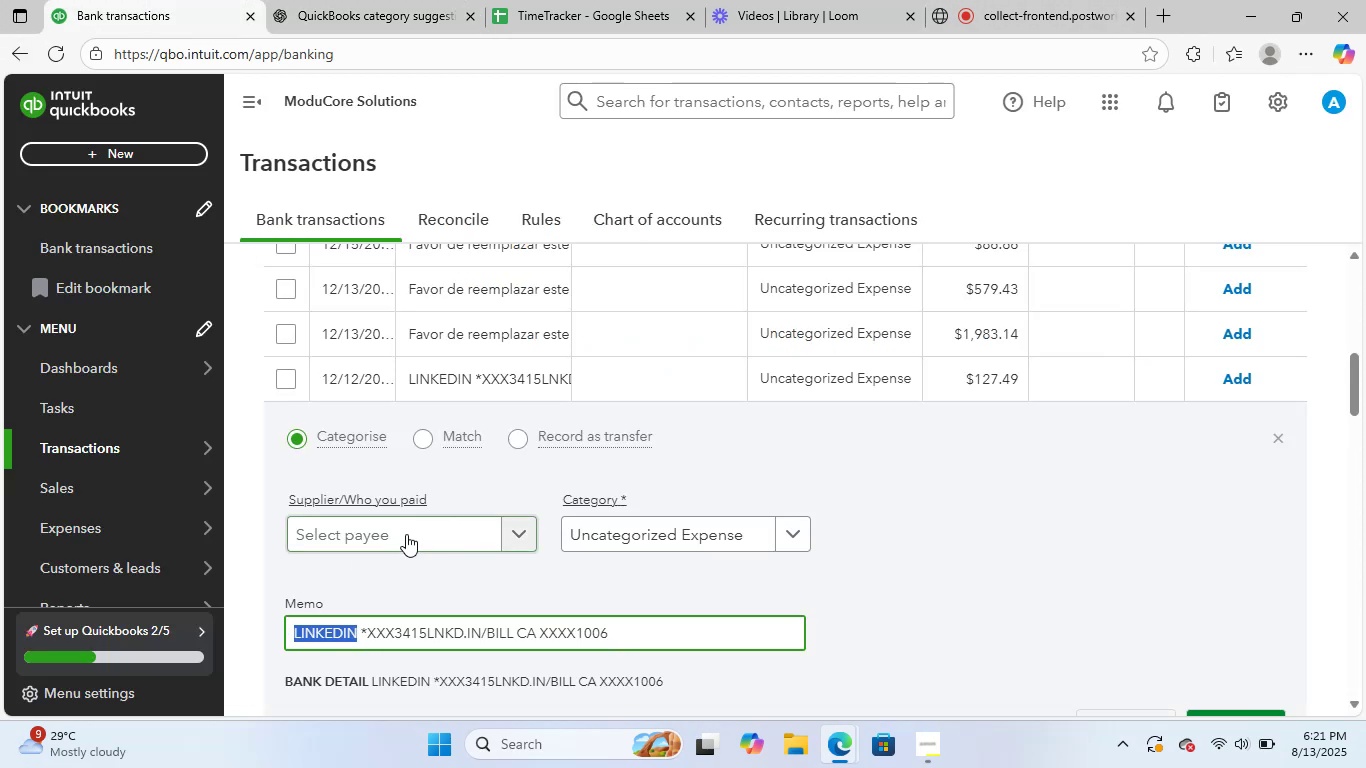 
left_click([406, 534])
 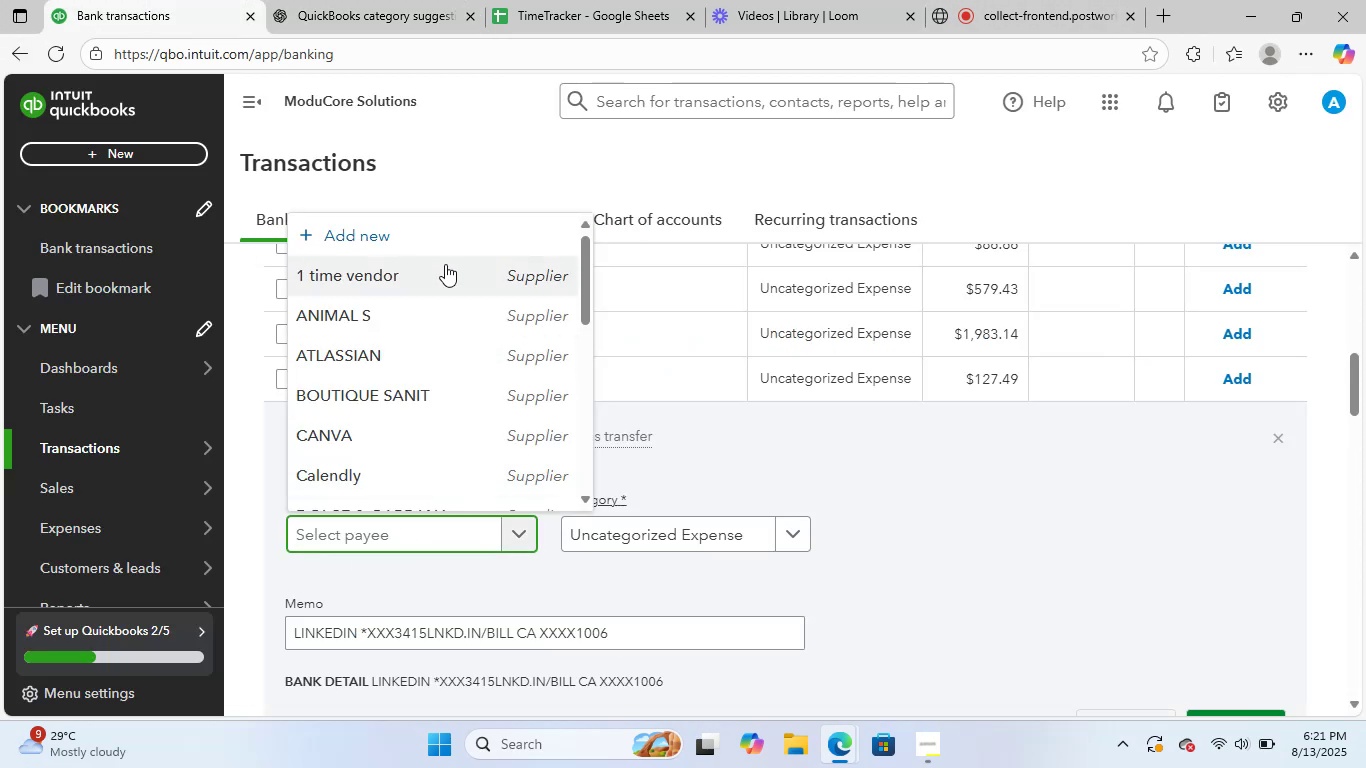 
left_click([463, 254])
 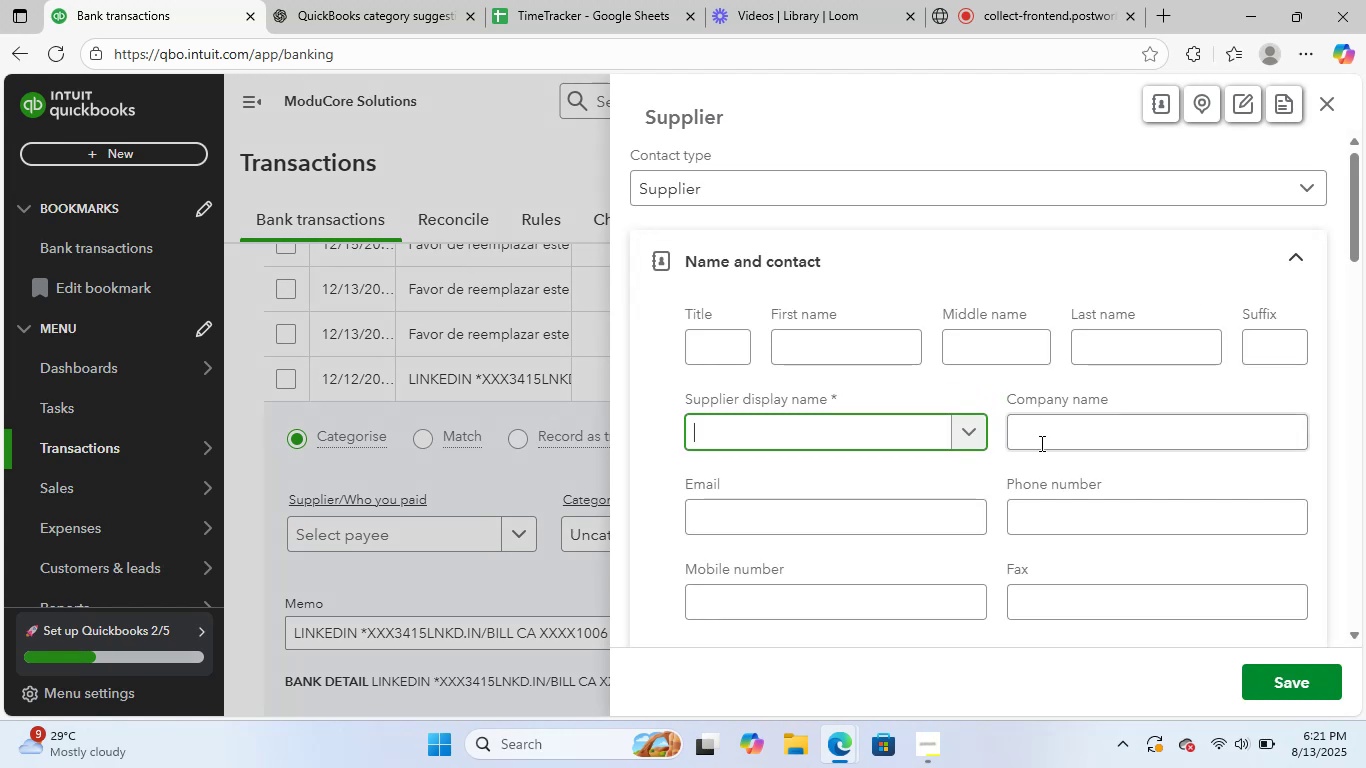 
key(Control+V)
 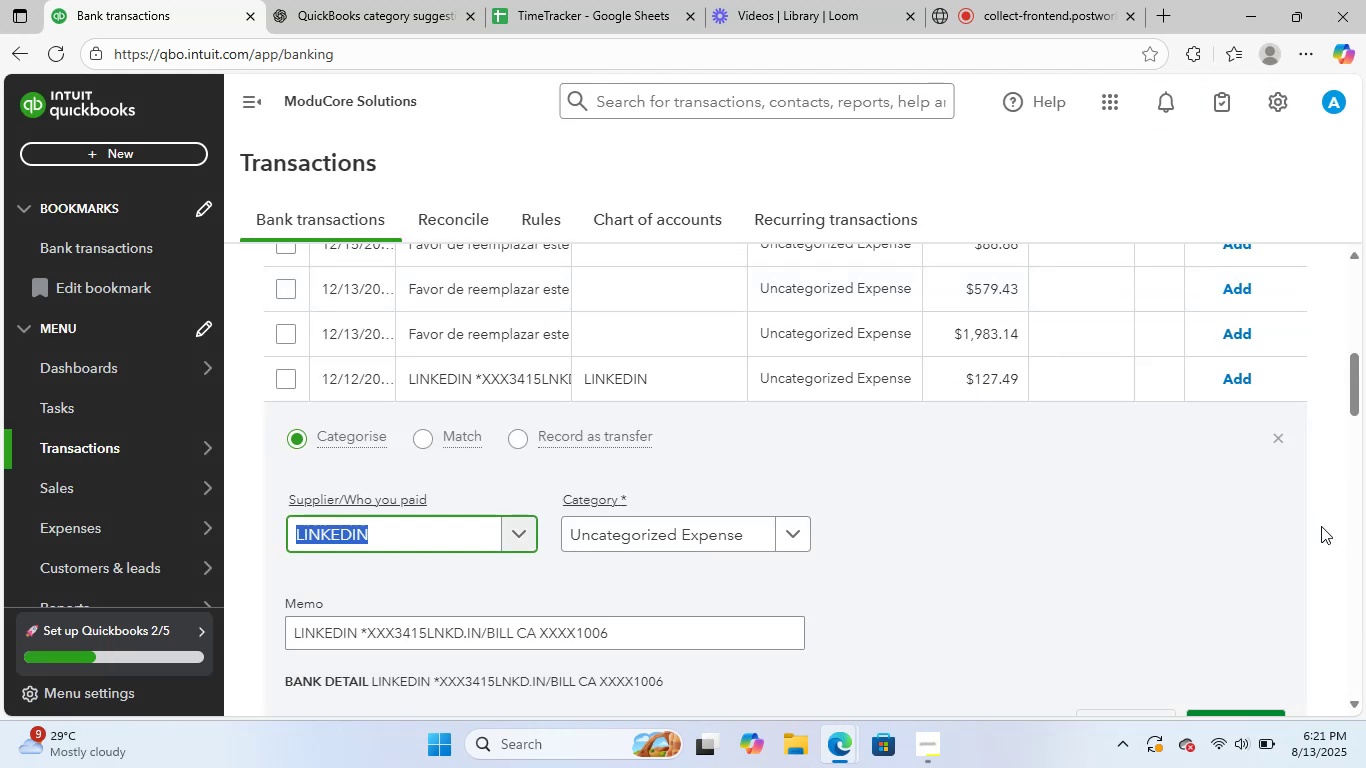 
left_click([718, 524])
 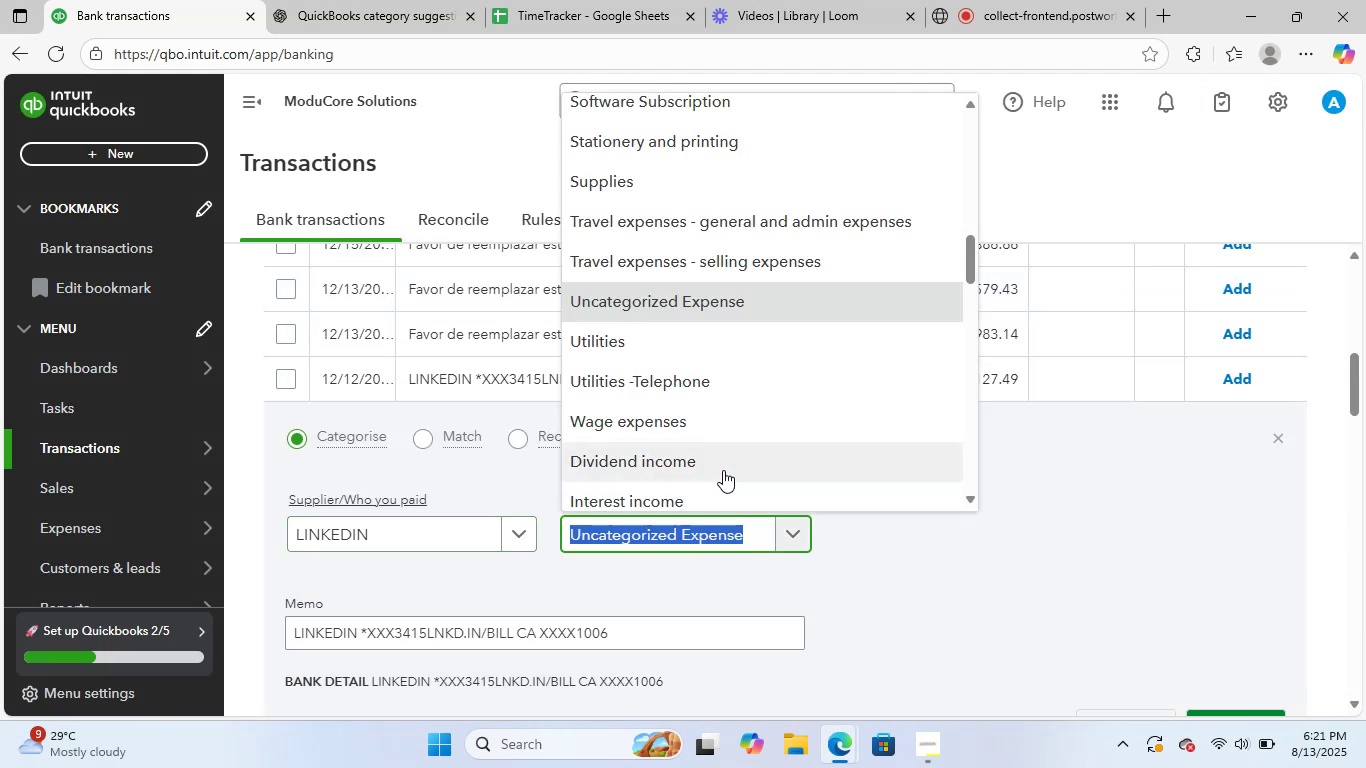 
type(dues)
 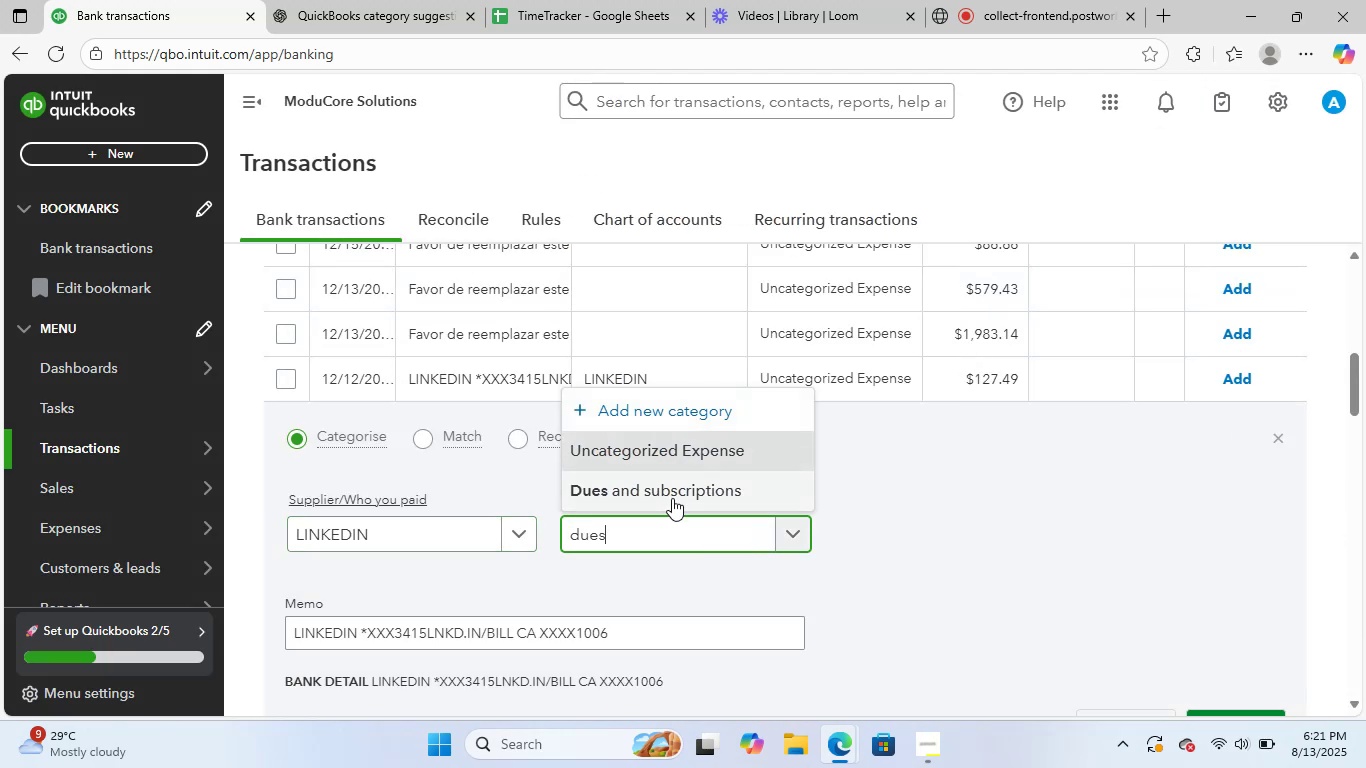 
left_click([678, 492])
 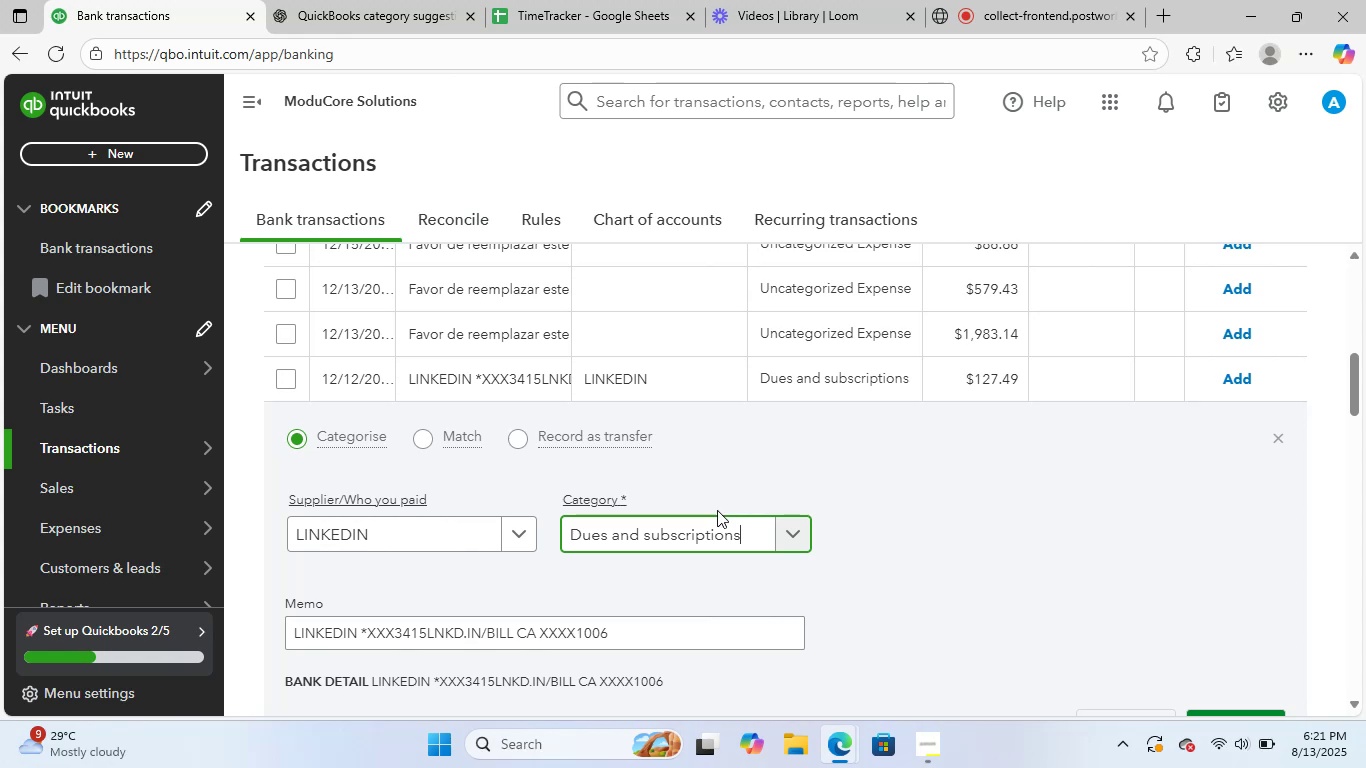 
scroll: coordinate [755, 525], scroll_direction: down, amount: 2.0
 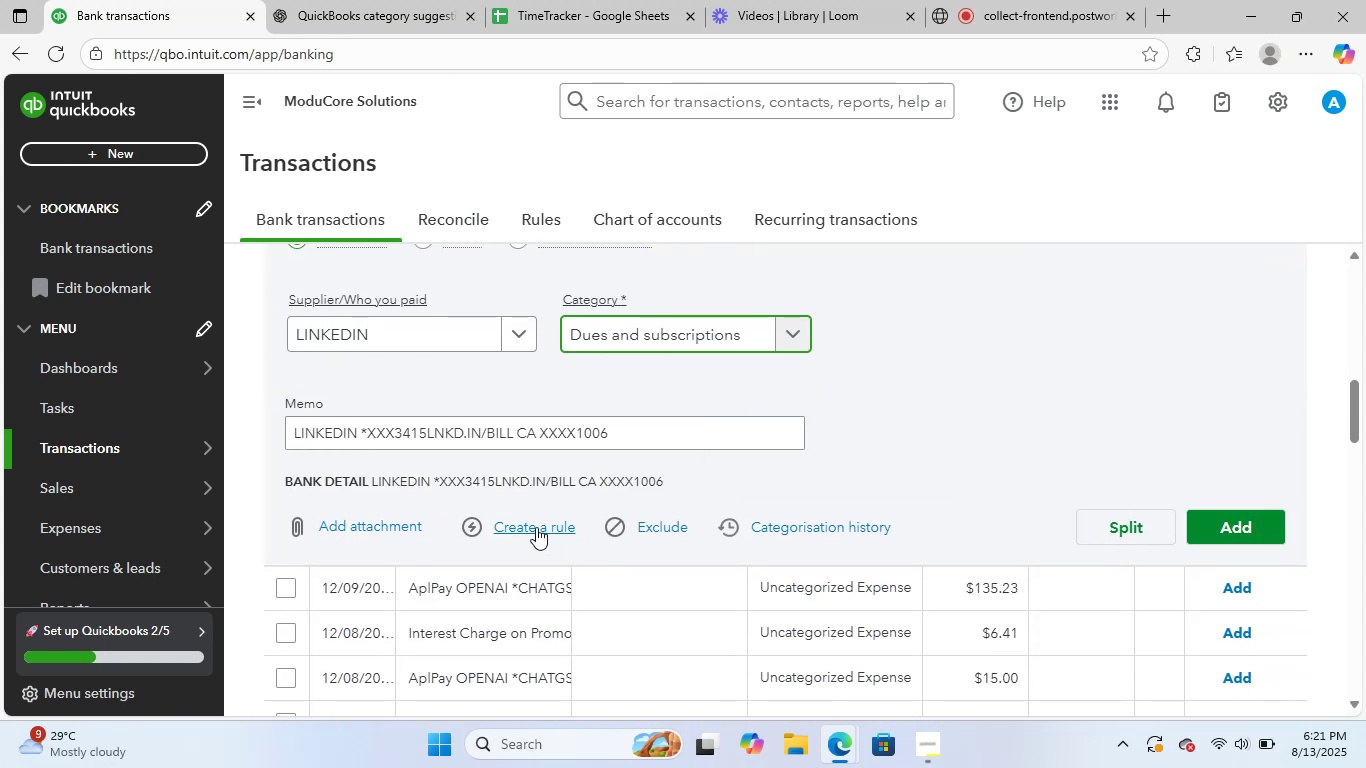 
left_click([536, 527])
 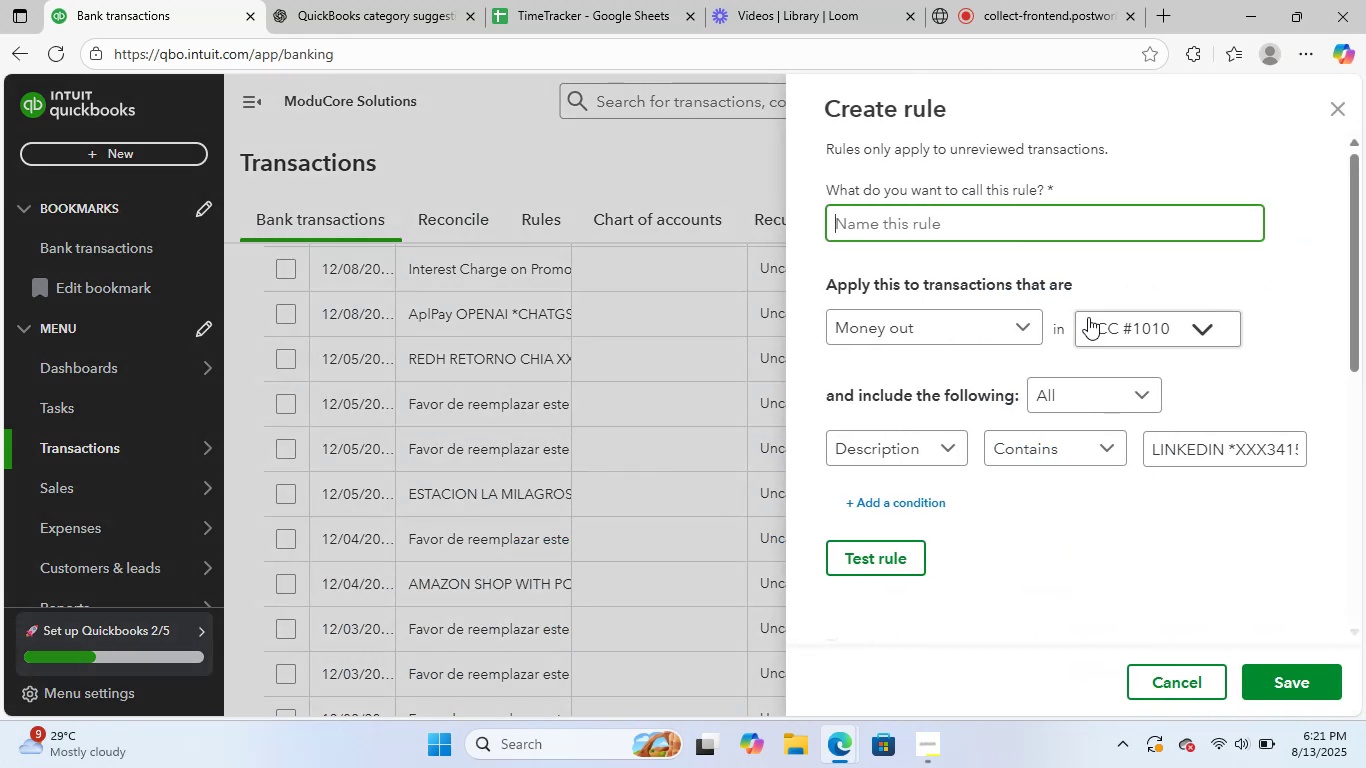 
type(linked)
key(Backspace)
type(LinkedIn)
 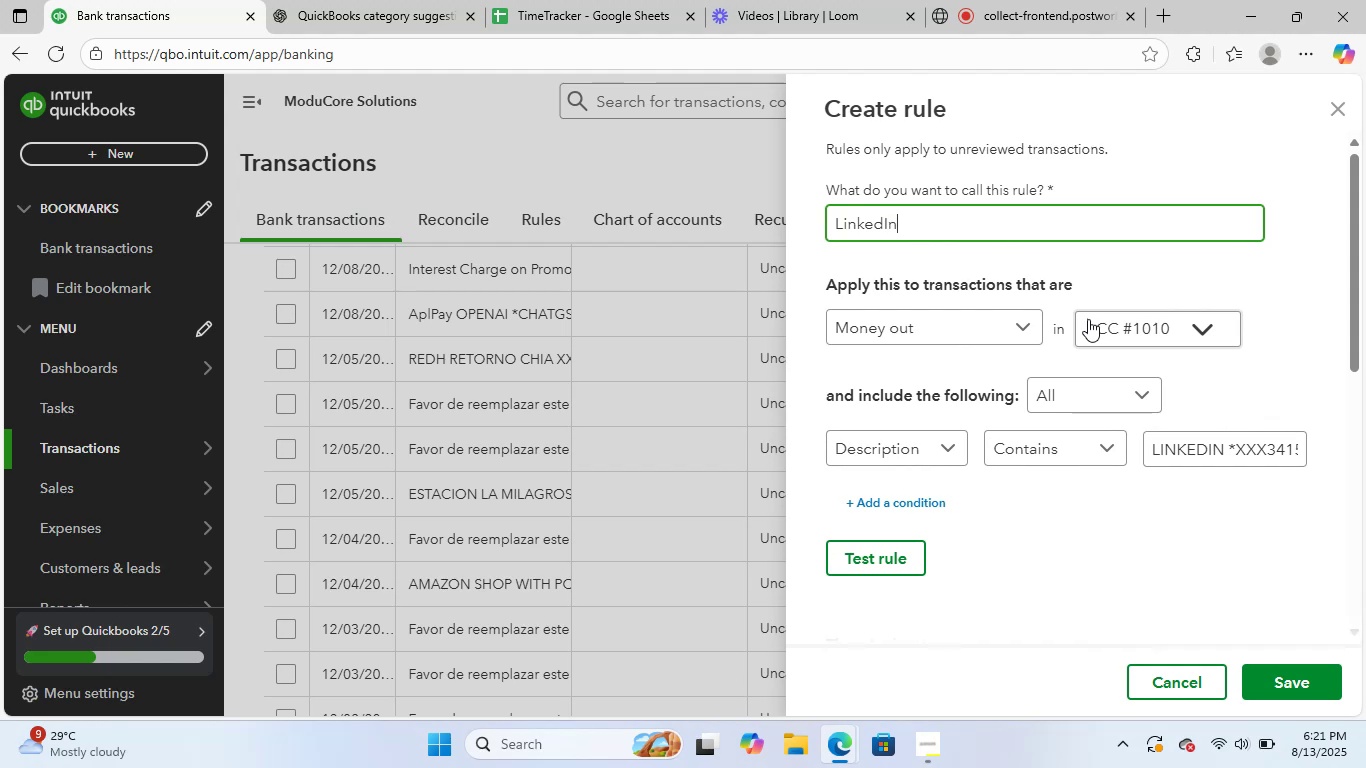 
scroll: coordinate [1172, 447], scroll_direction: down, amount: 8.0
 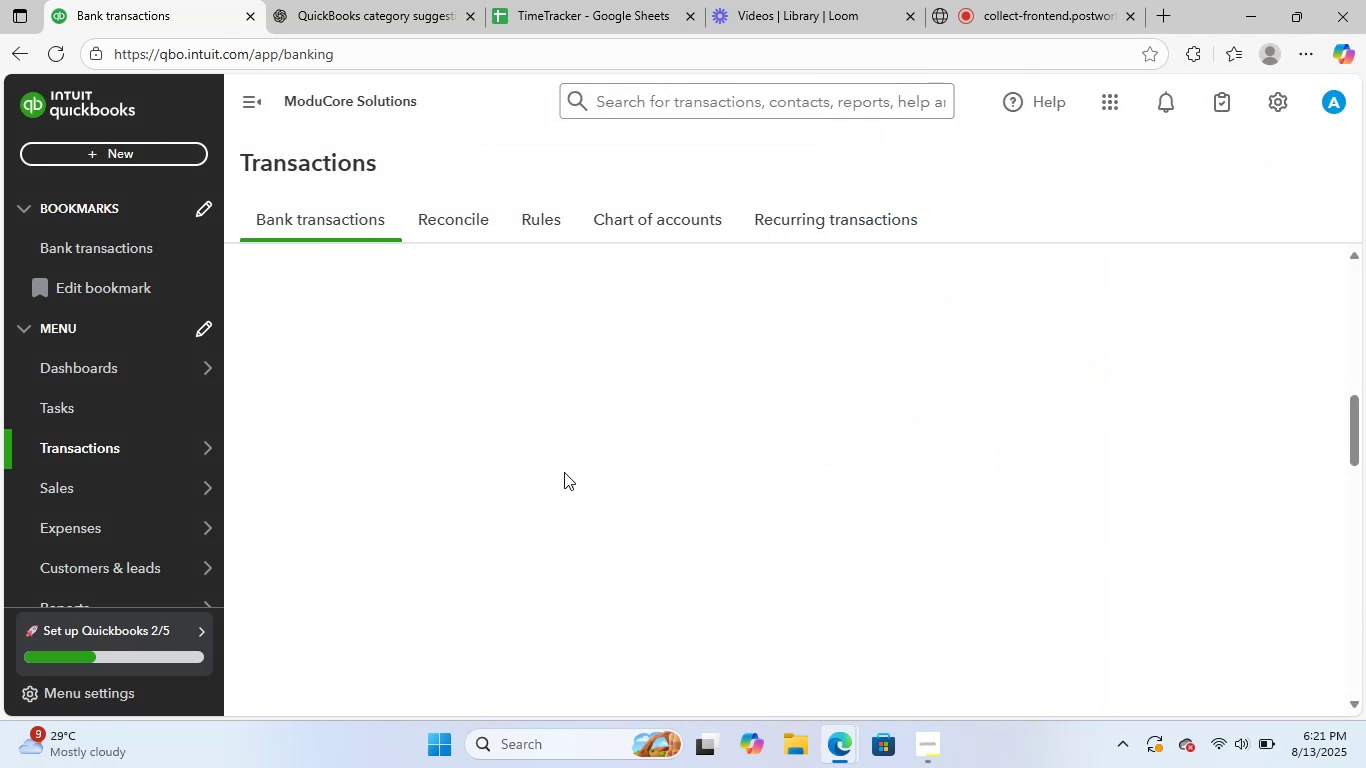 
wait(5.89)
 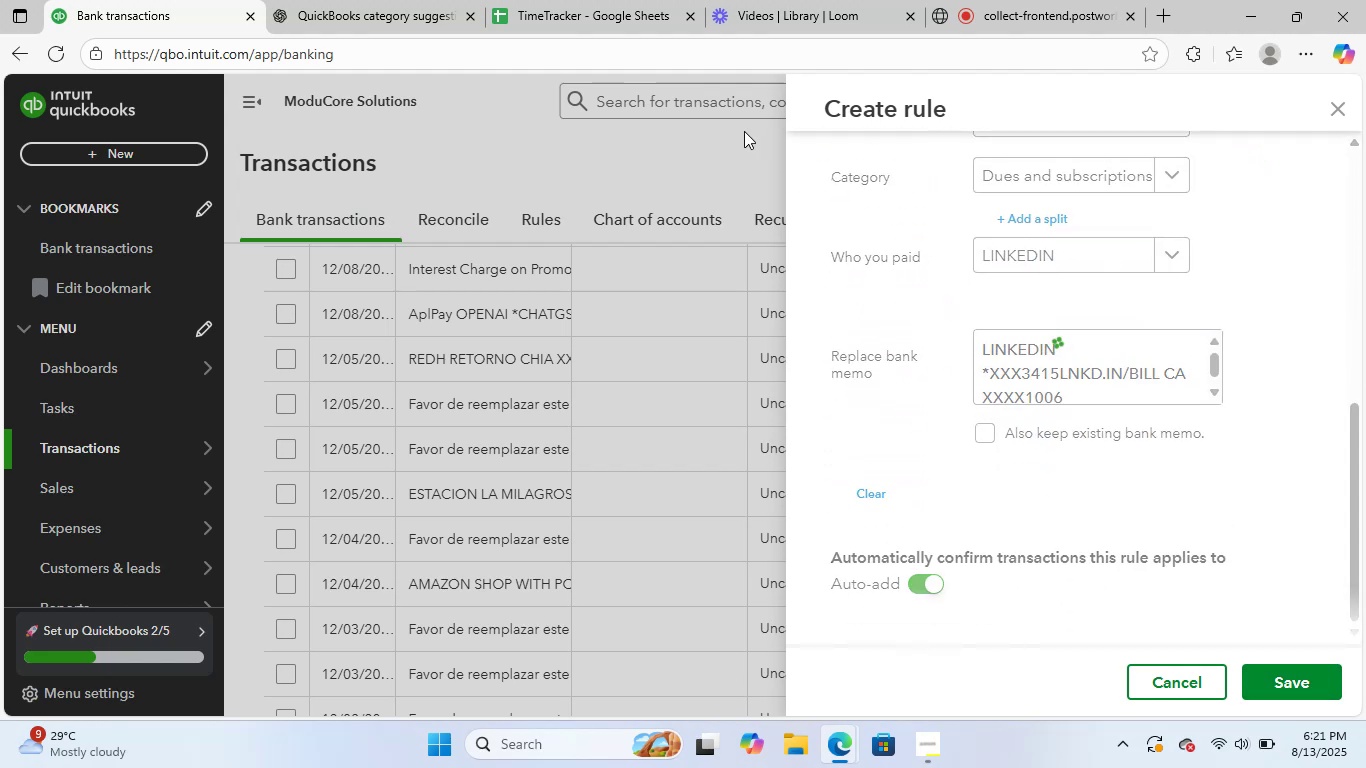 
scroll: coordinate [749, 466], scroll_direction: up, amount: 8.0
 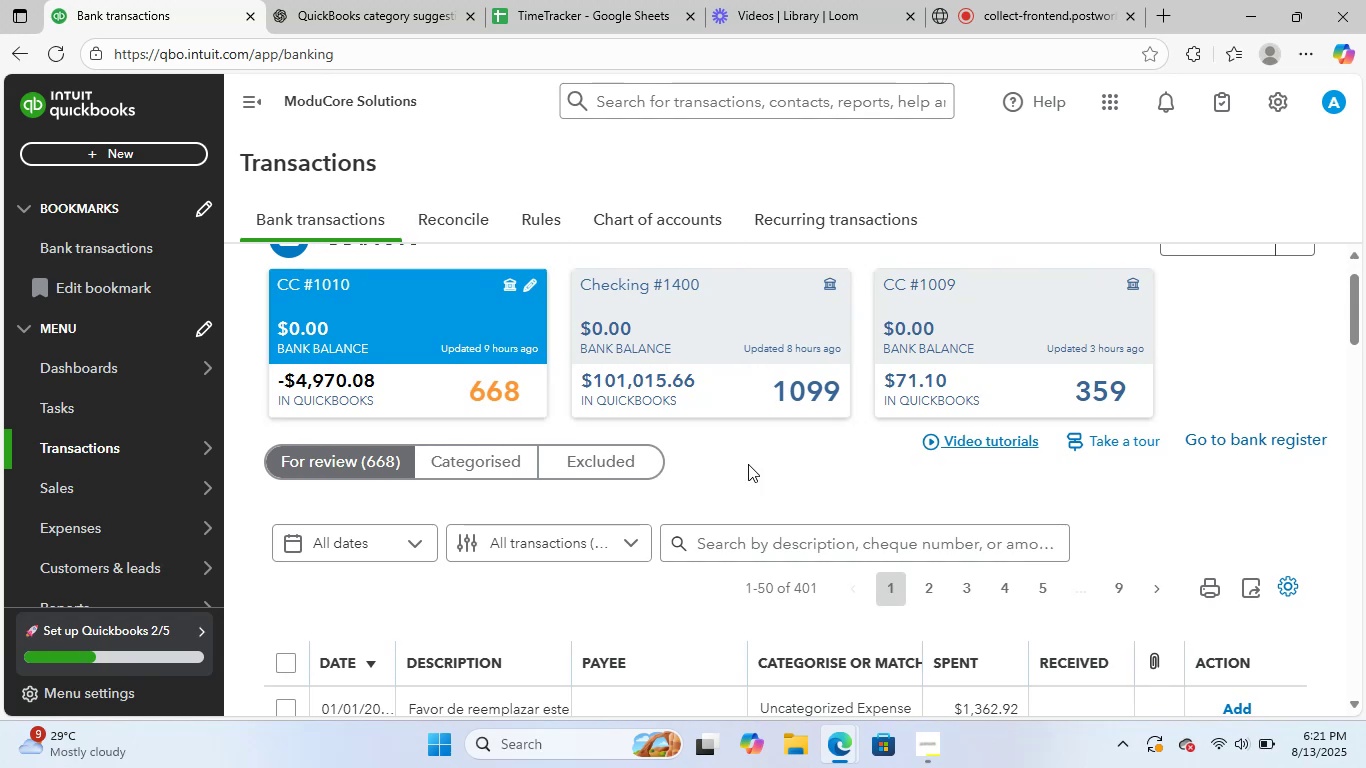 
scroll: coordinate [748, 464], scroll_direction: down, amount: 3.0
 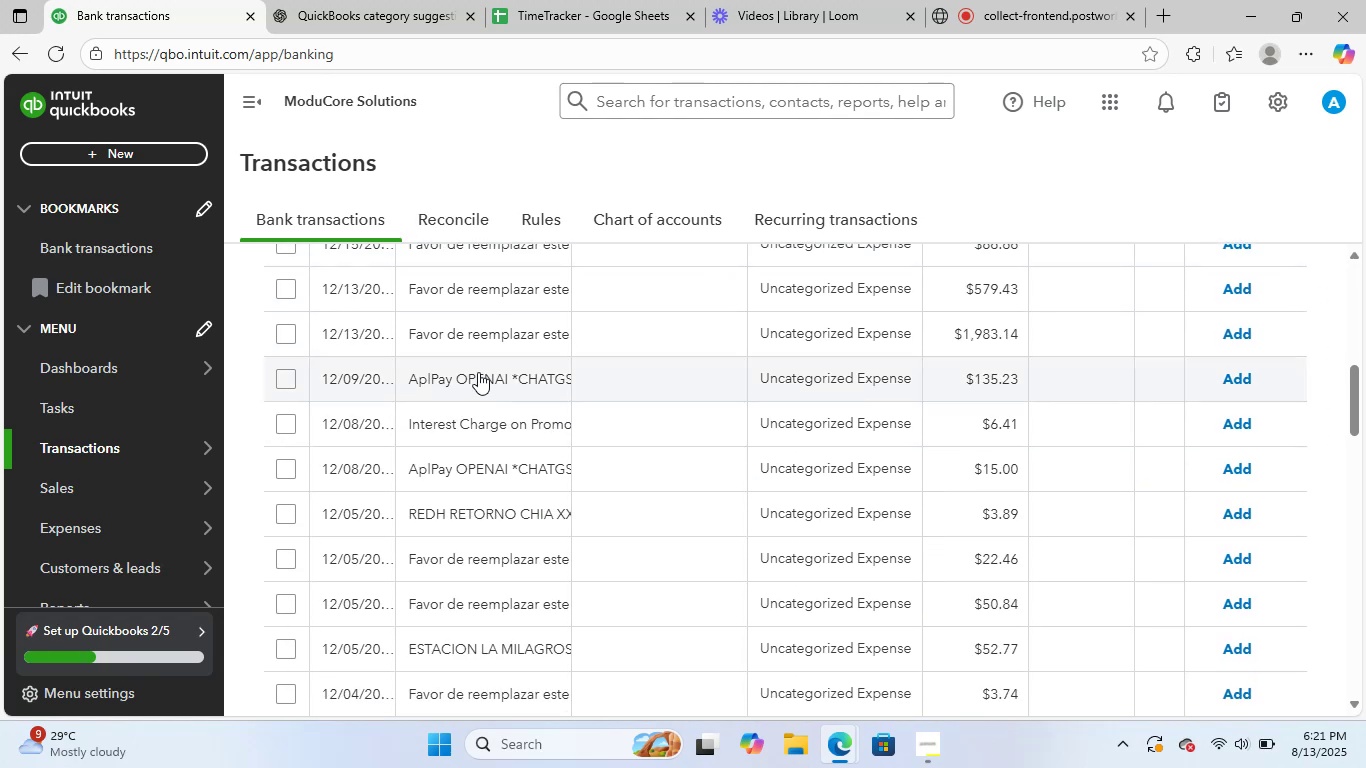 
left_click([478, 372])
 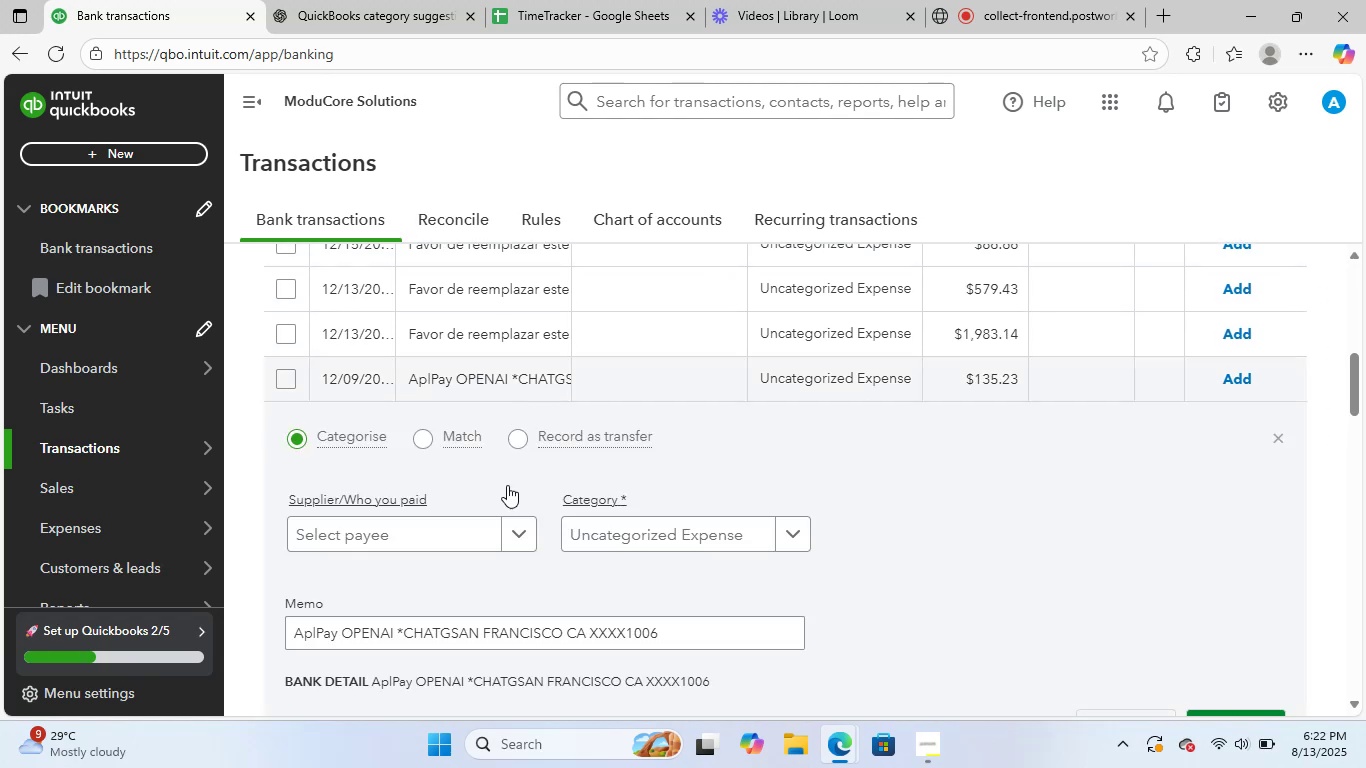 
scroll: coordinate [491, 565], scroll_direction: down, amount: 1.0
 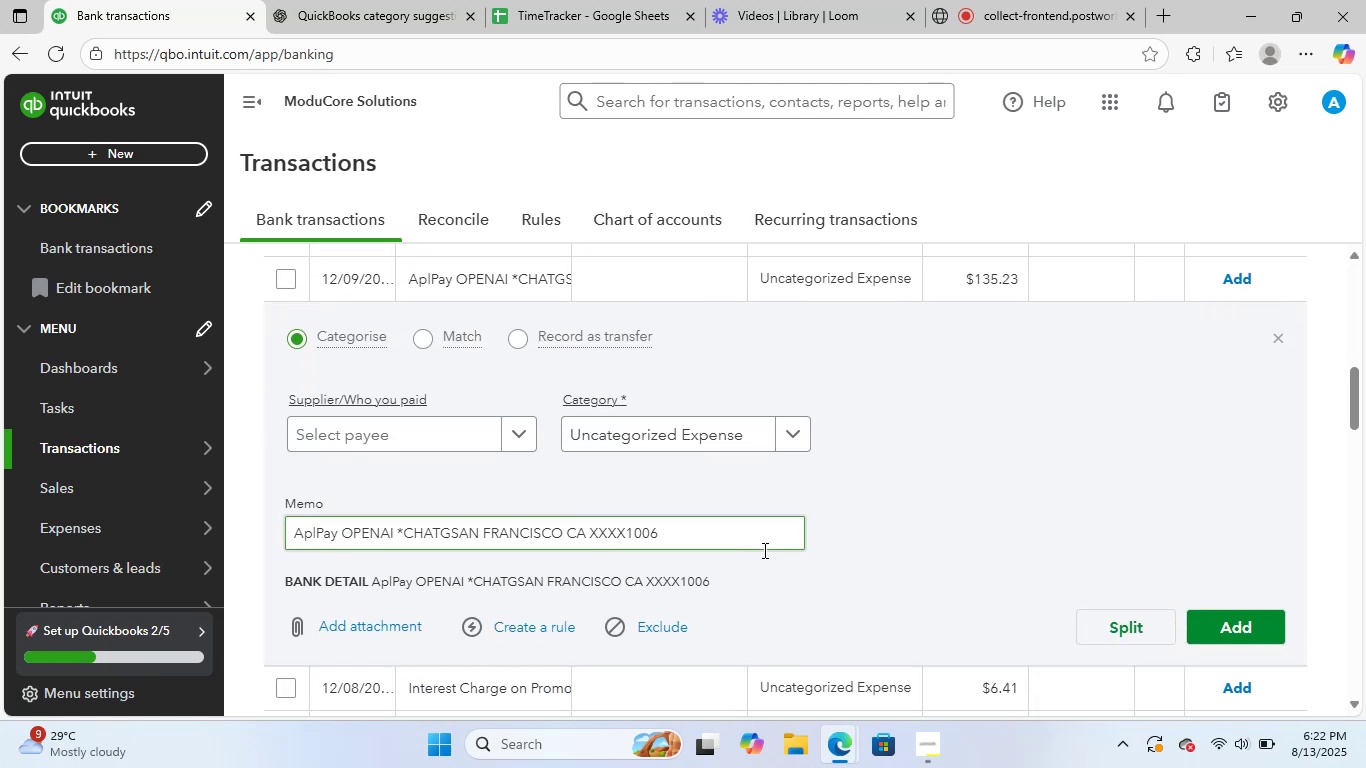 
left_click_drag(start_coordinate=[706, 529], to_coordinate=[162, 512])
 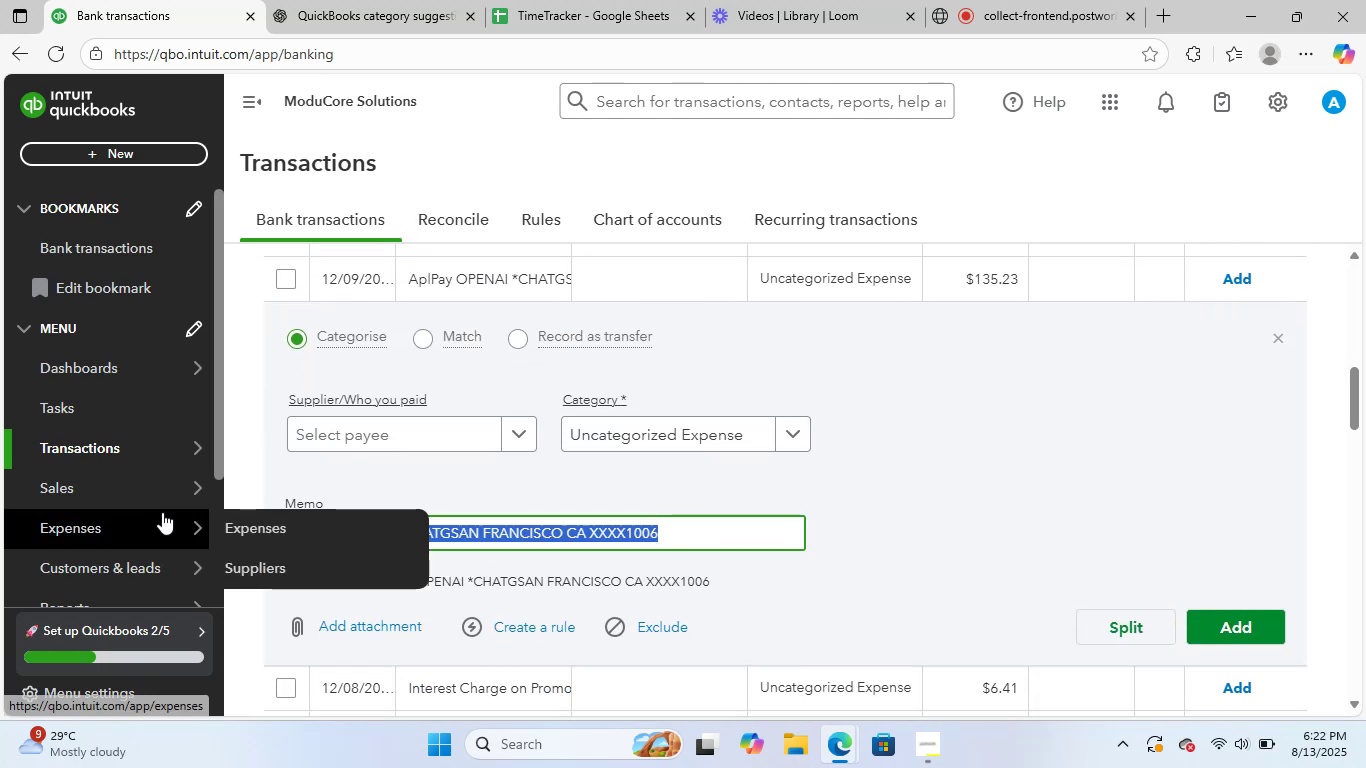 
key(Control+C)
 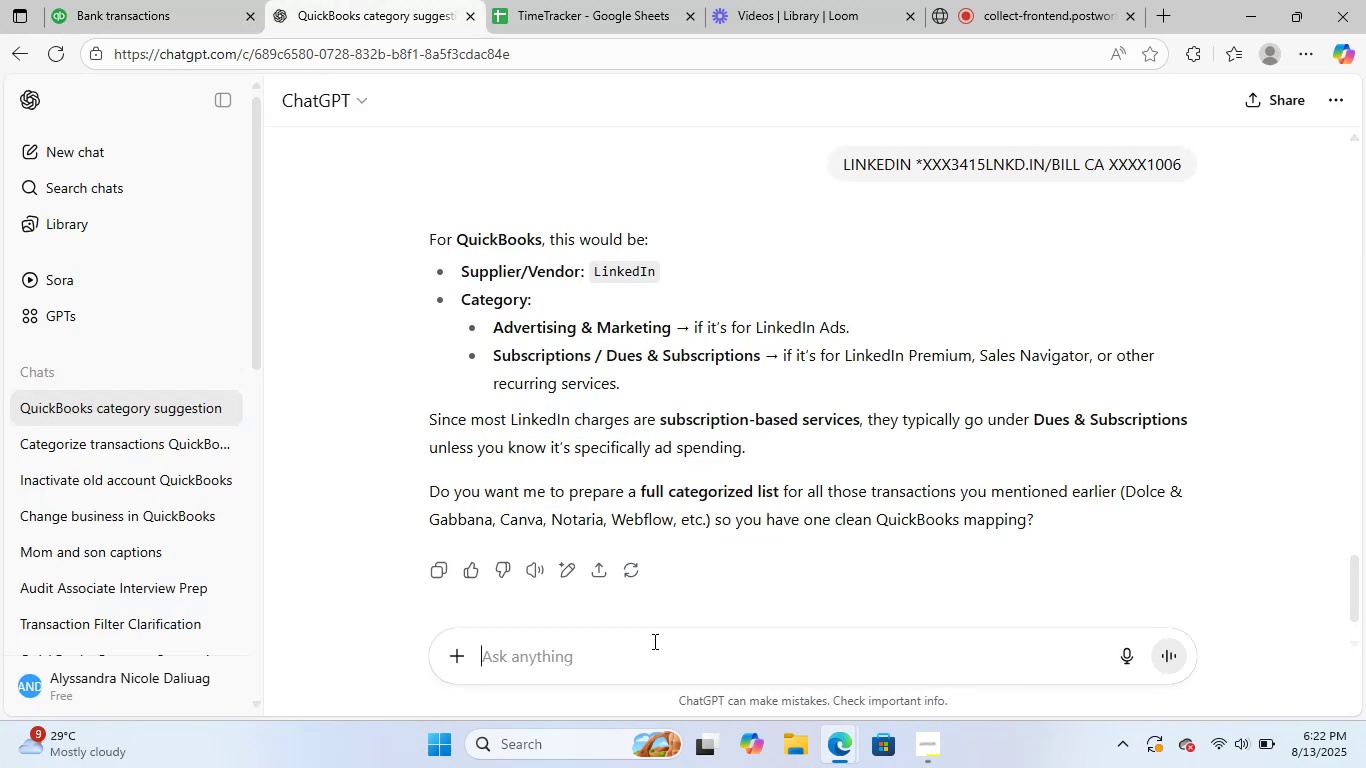 
key(Control+ControlLeft)
 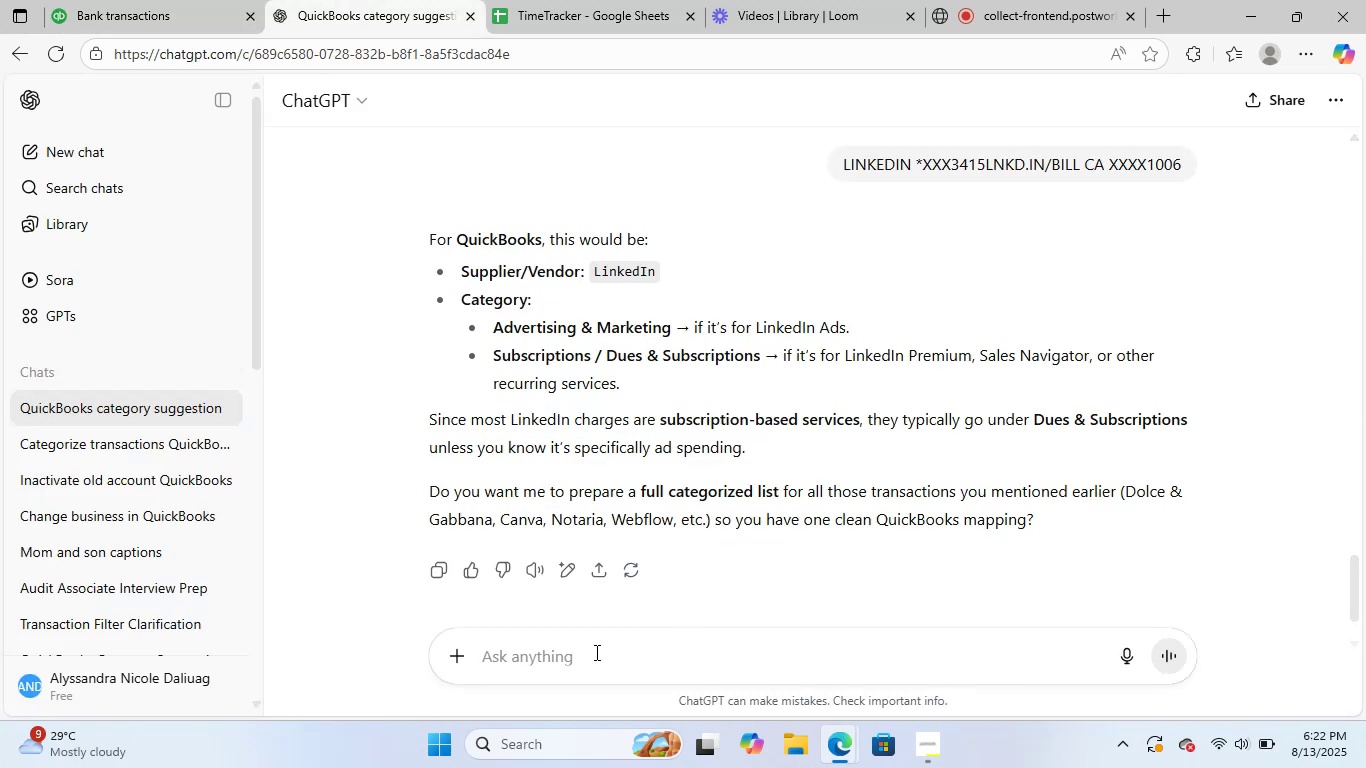 
key(Control+V)
 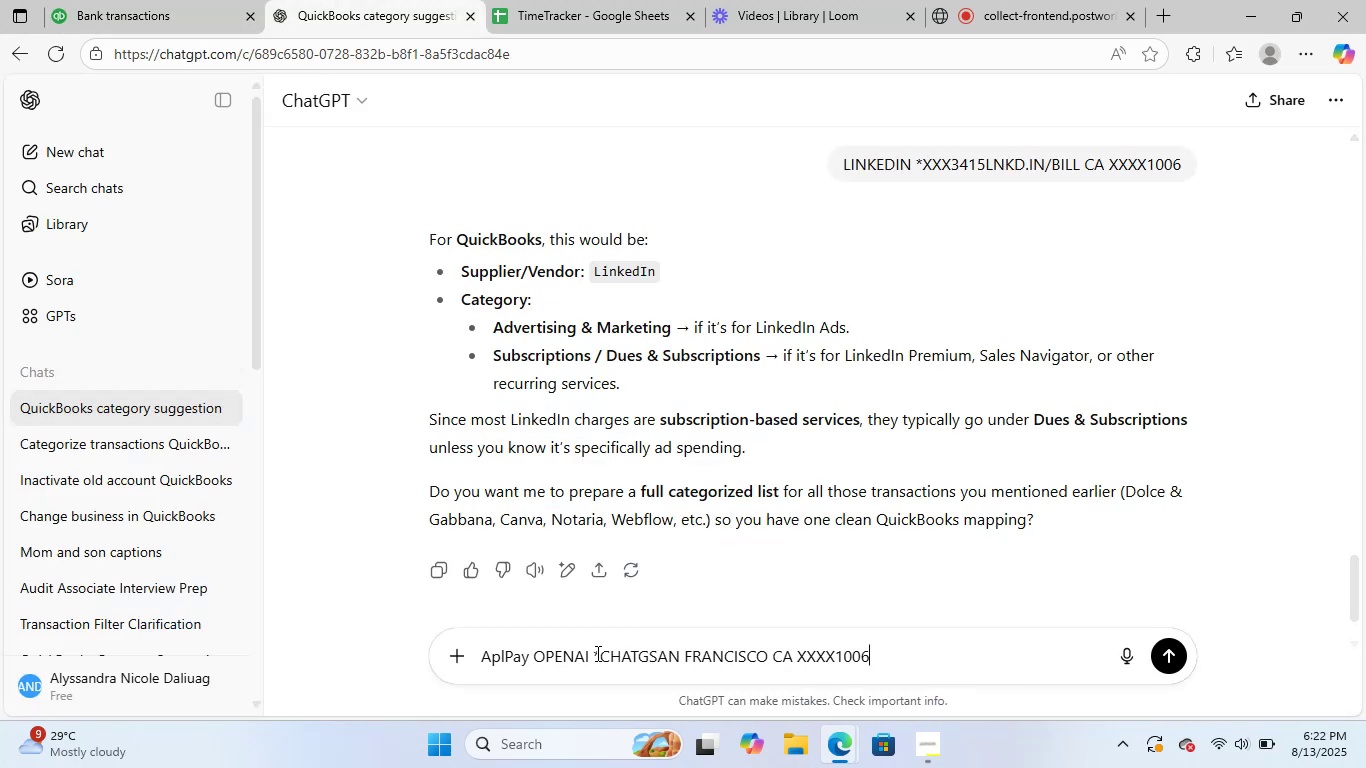 
key(NumpadEnter)
 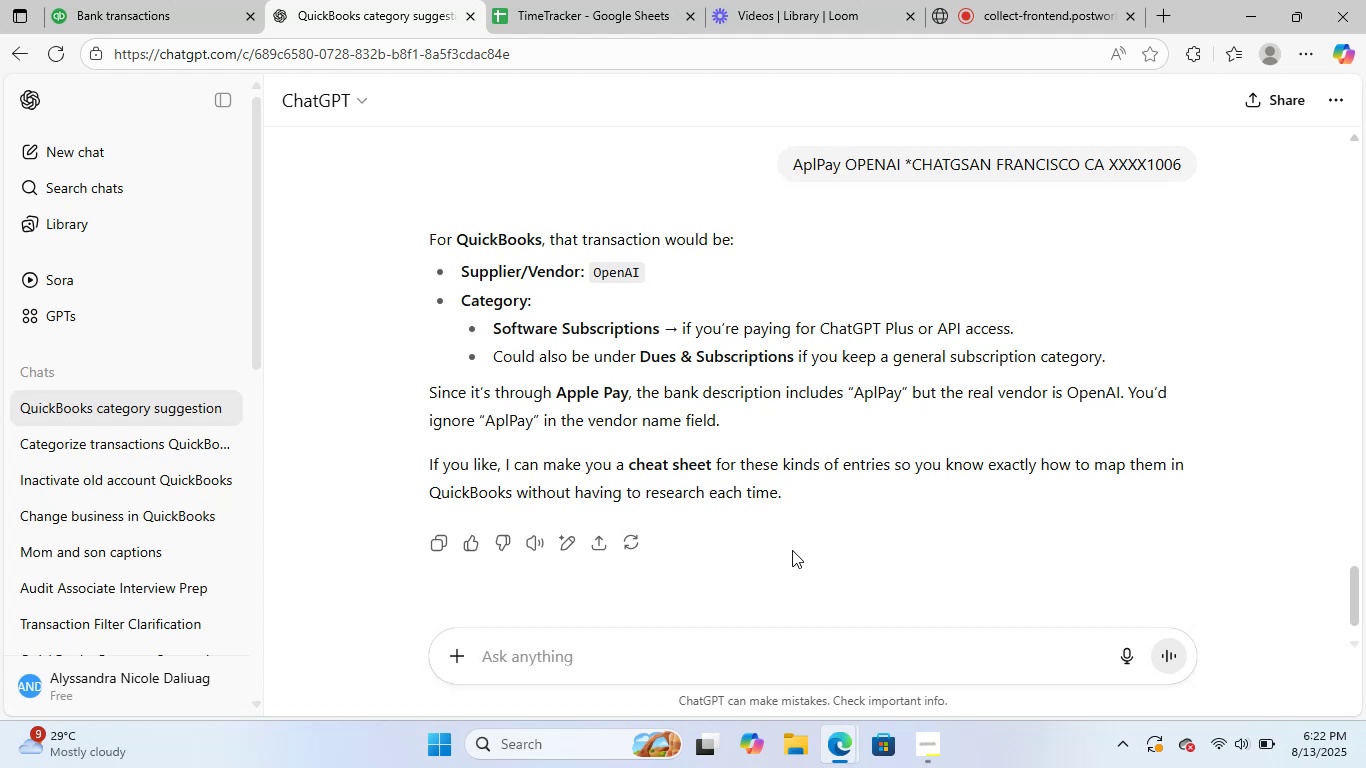 
wait(40.79)
 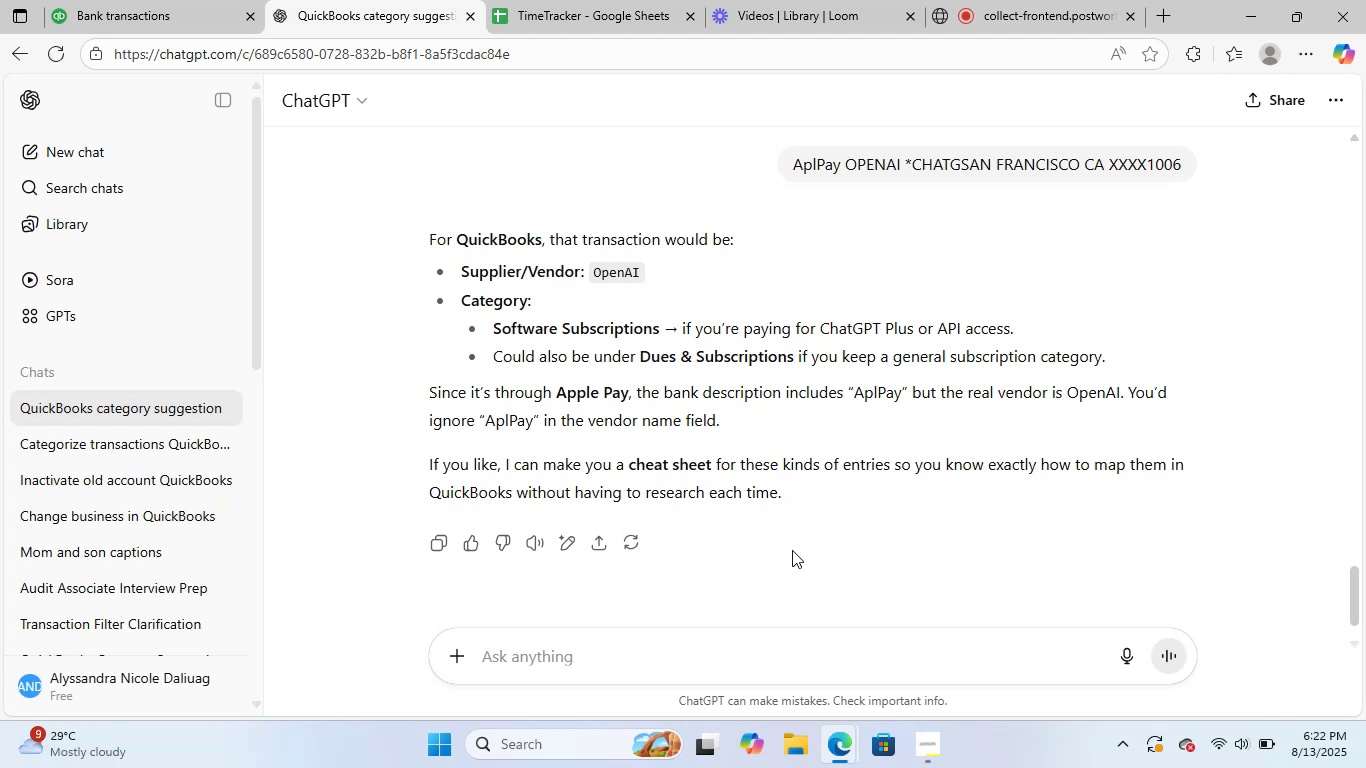 
double_click([176, 0])
 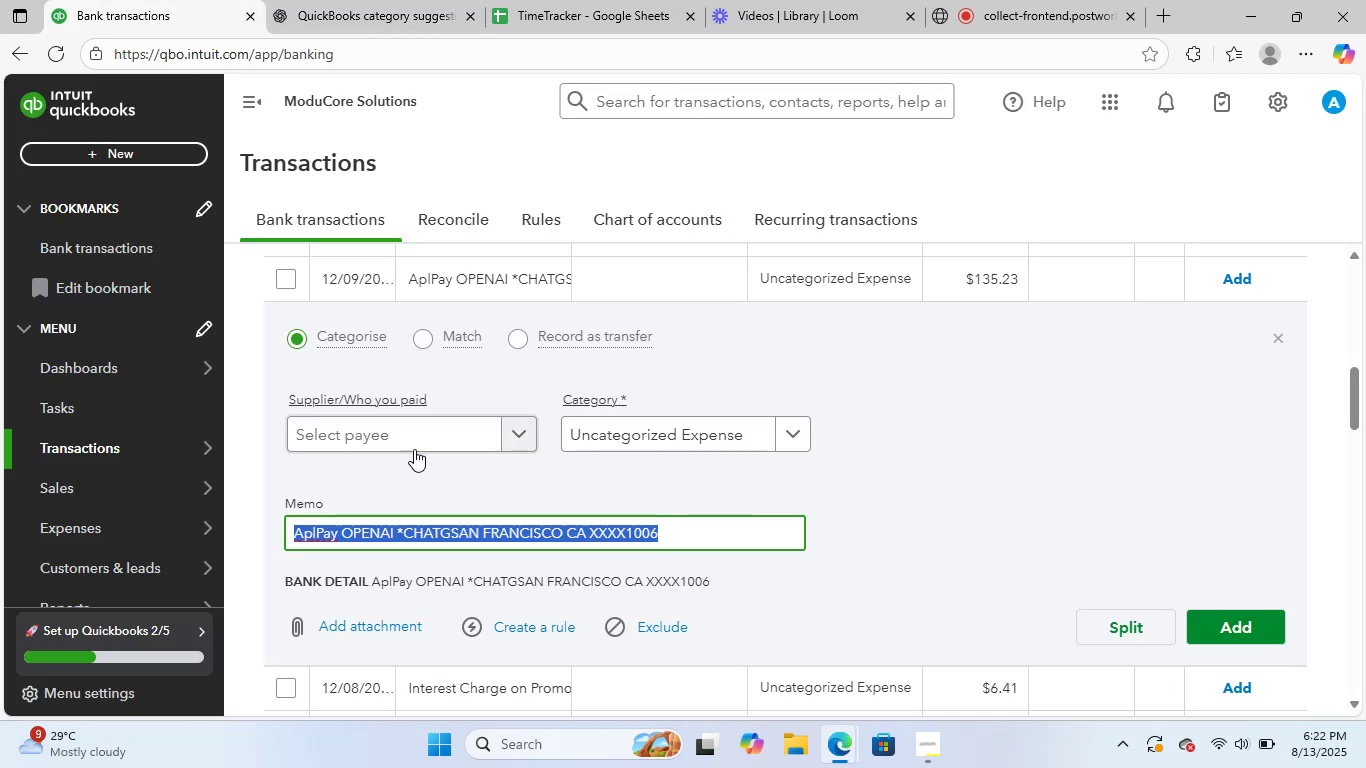 
left_click([365, 466])
 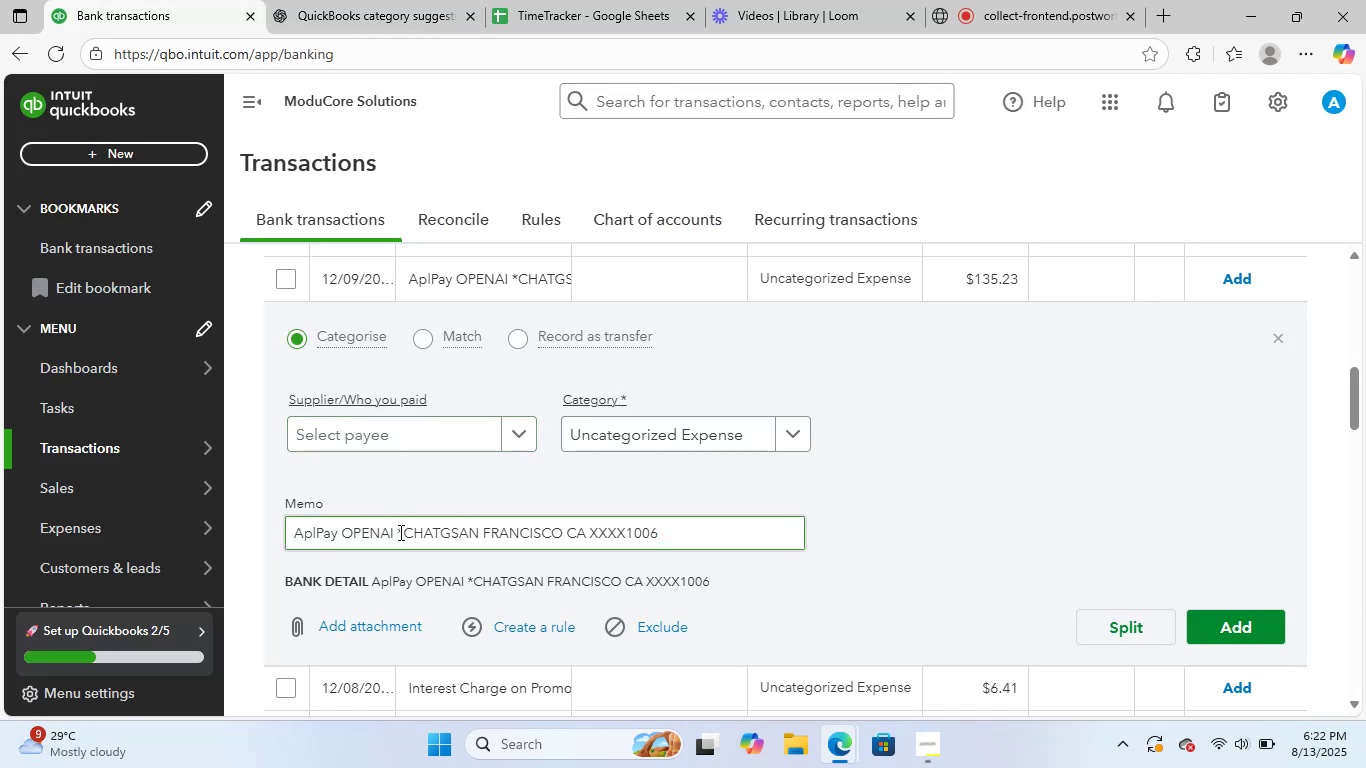 
left_click_drag(start_coordinate=[391, 531], to_coordinate=[361, 527])
 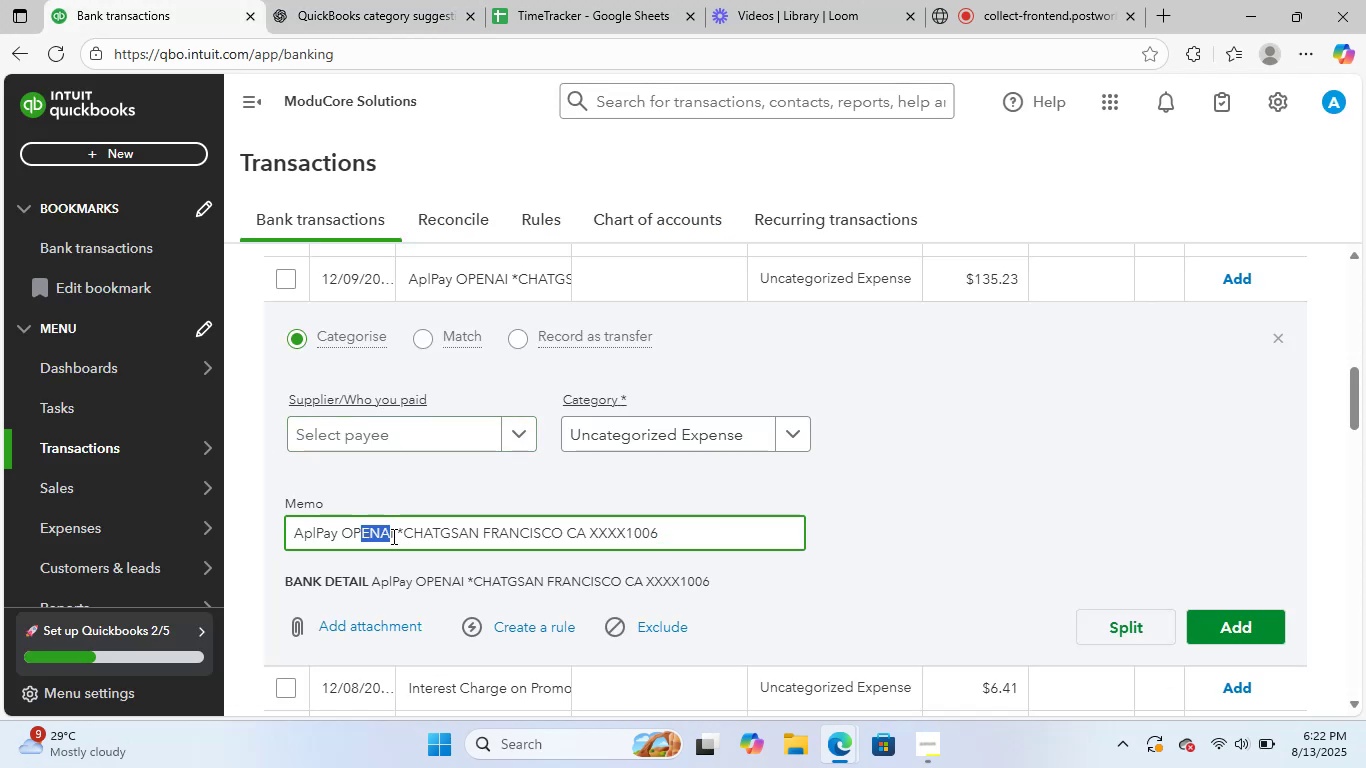 
left_click_drag(start_coordinate=[393, 536], to_coordinate=[346, 529])
 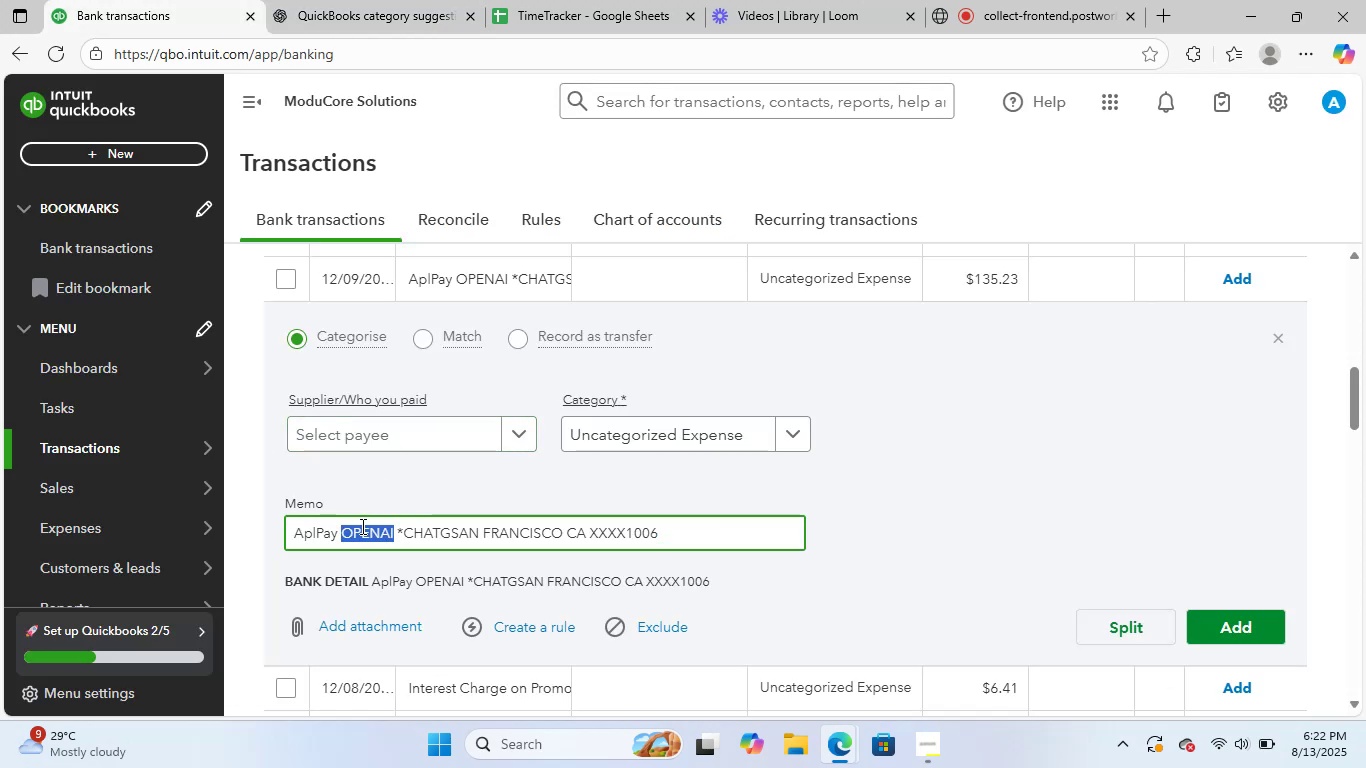 
key(Control+C)
 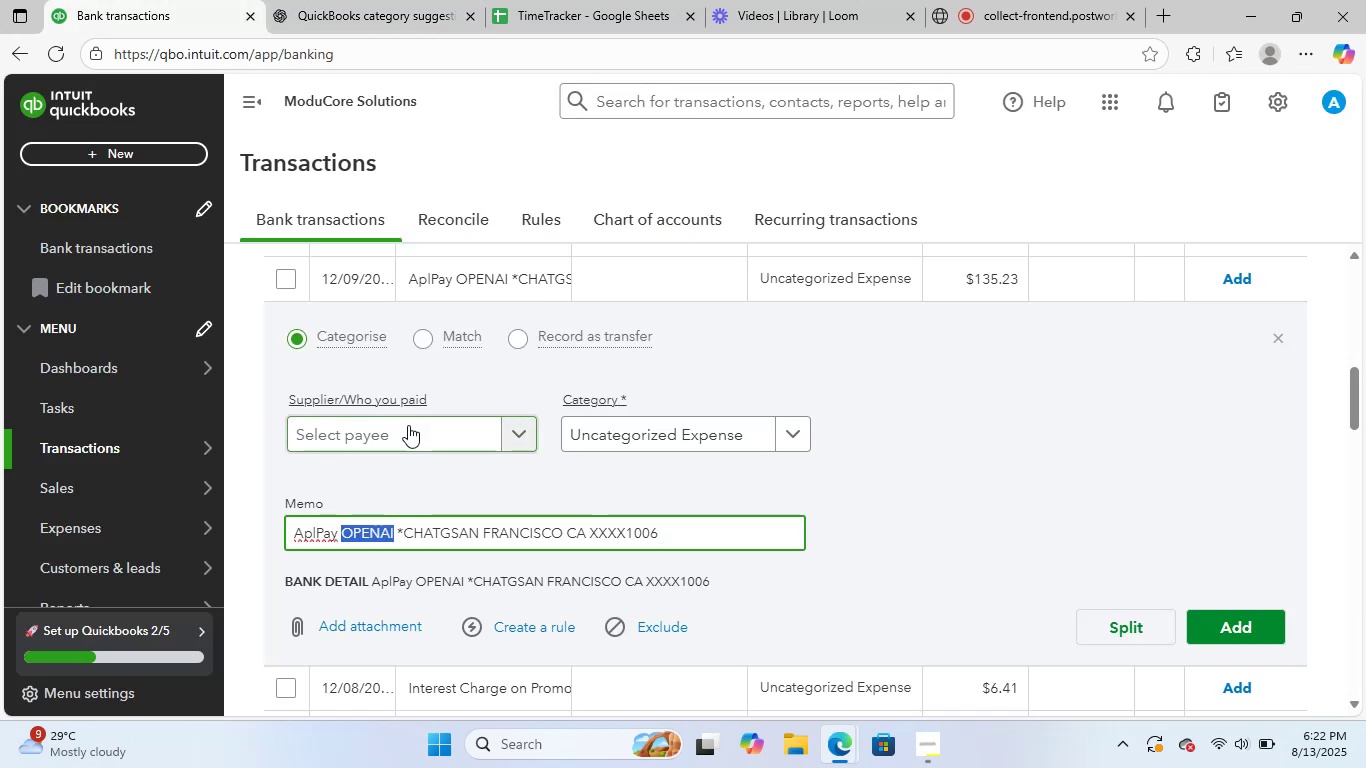 
left_click([408, 425])
 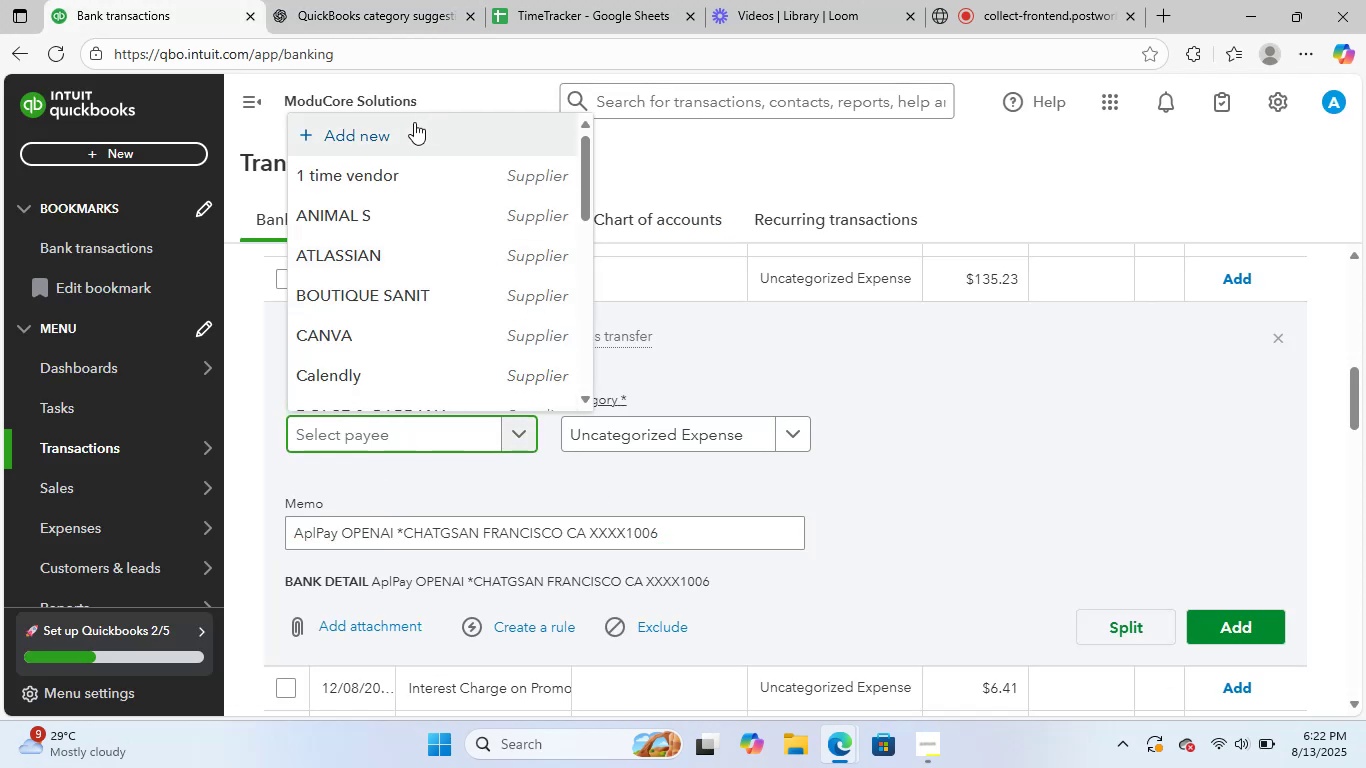 
left_click([410, 126])
 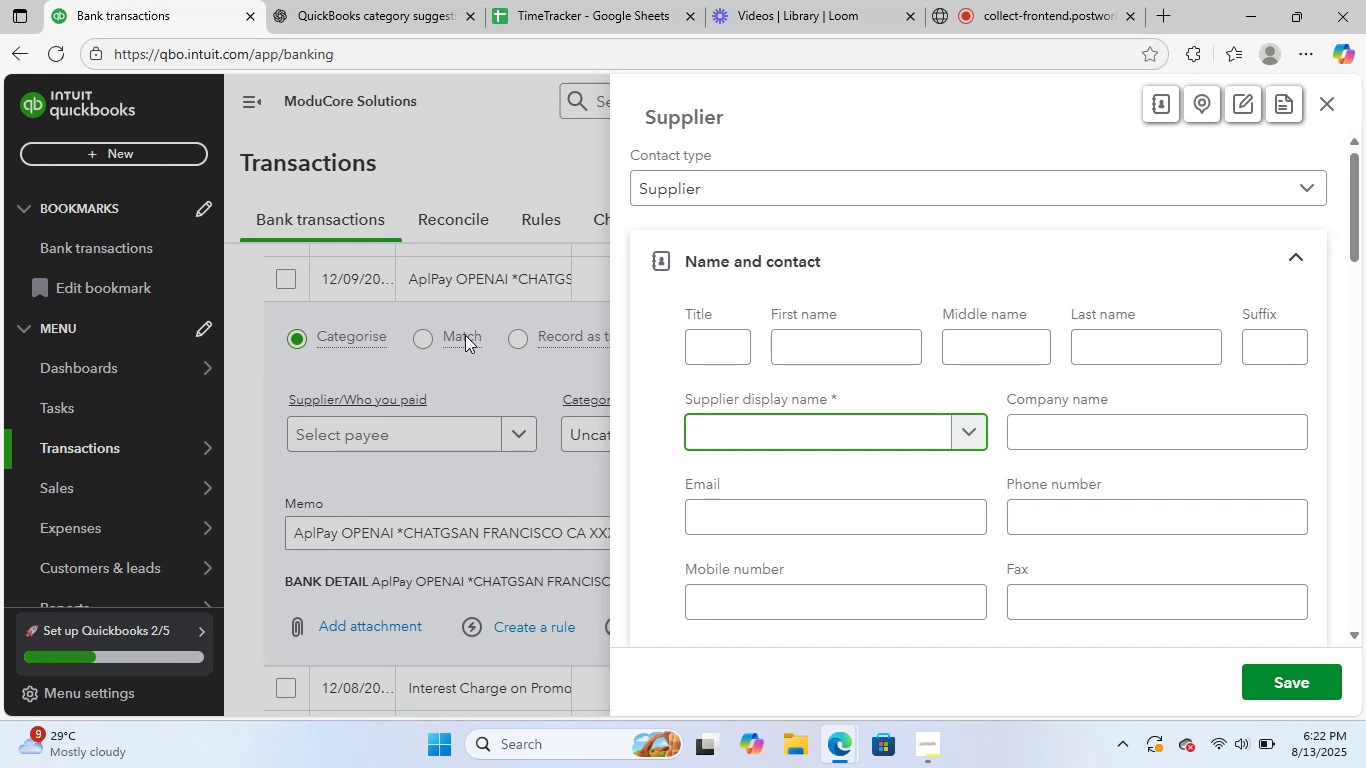 
key(Control+V)
 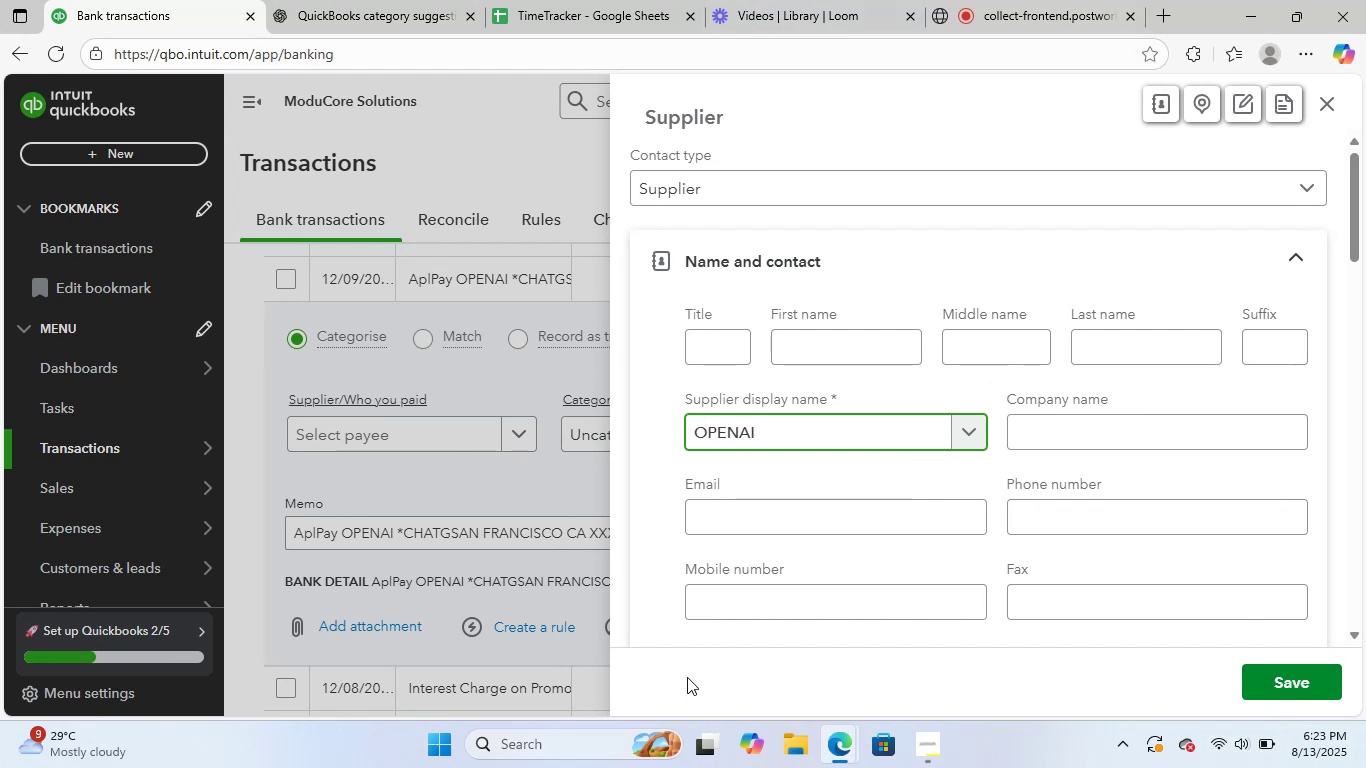 
wait(7.2)
 